 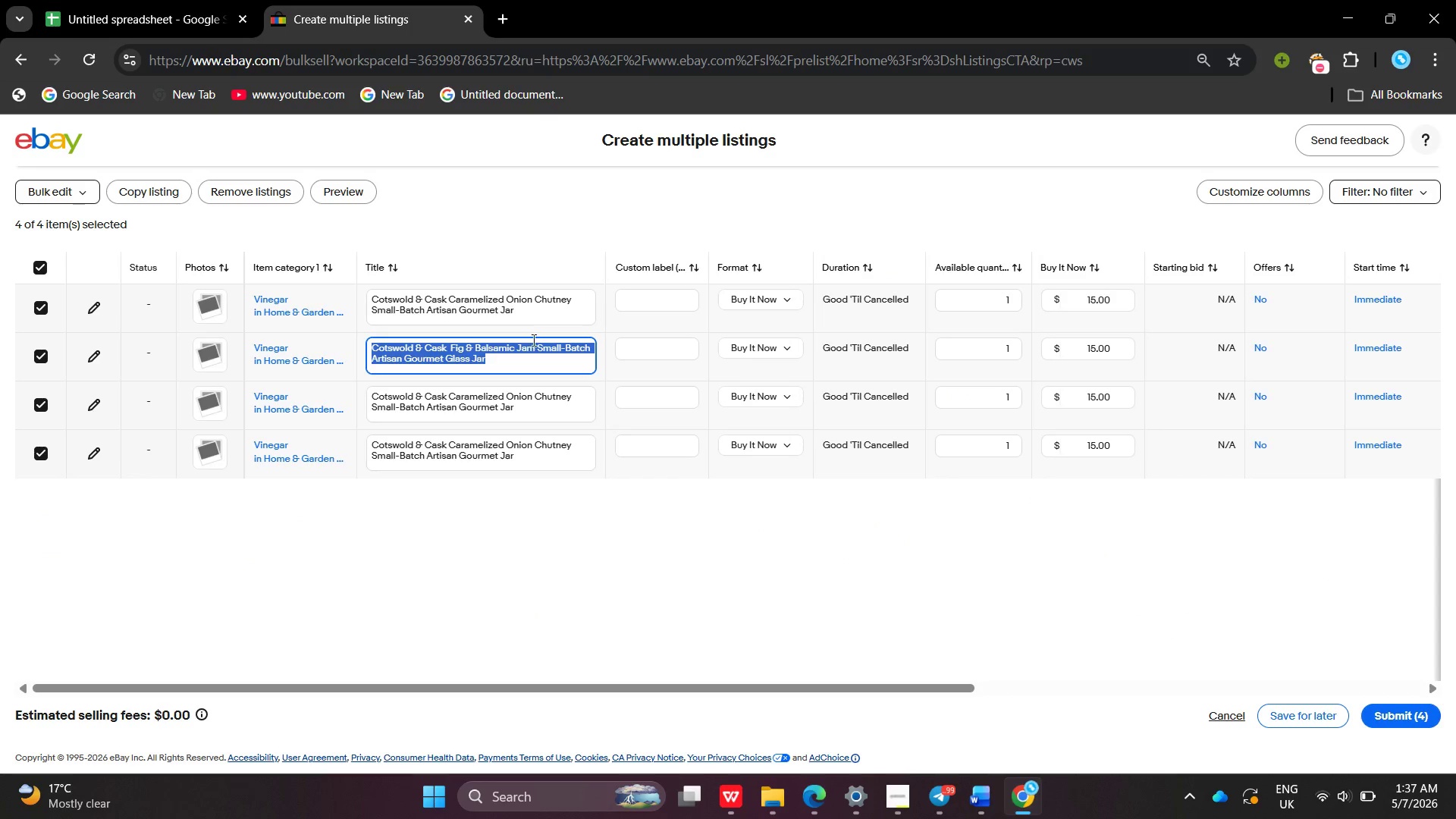 
left_click([616, 340])
 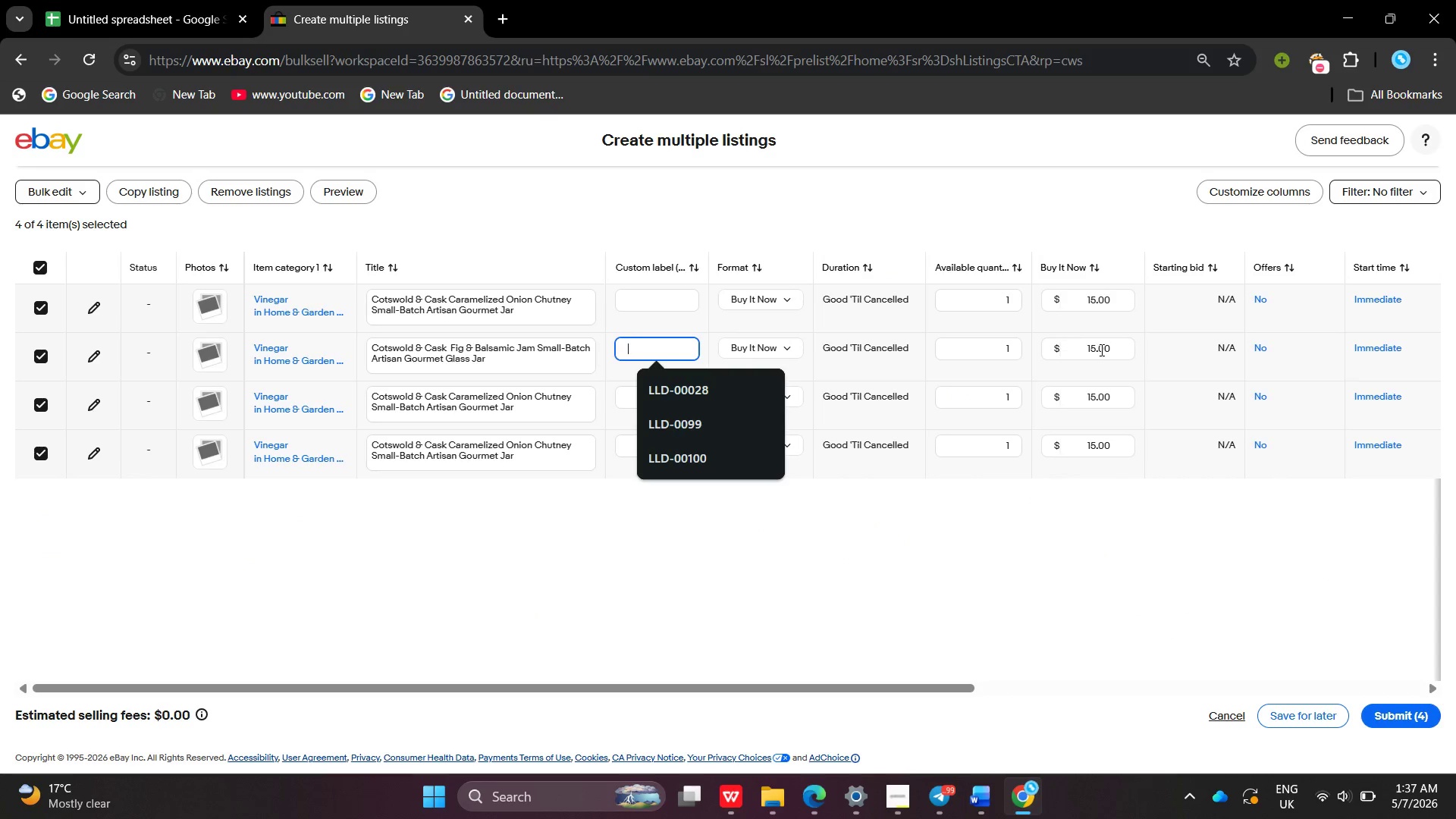 
left_click([1100, 350])
 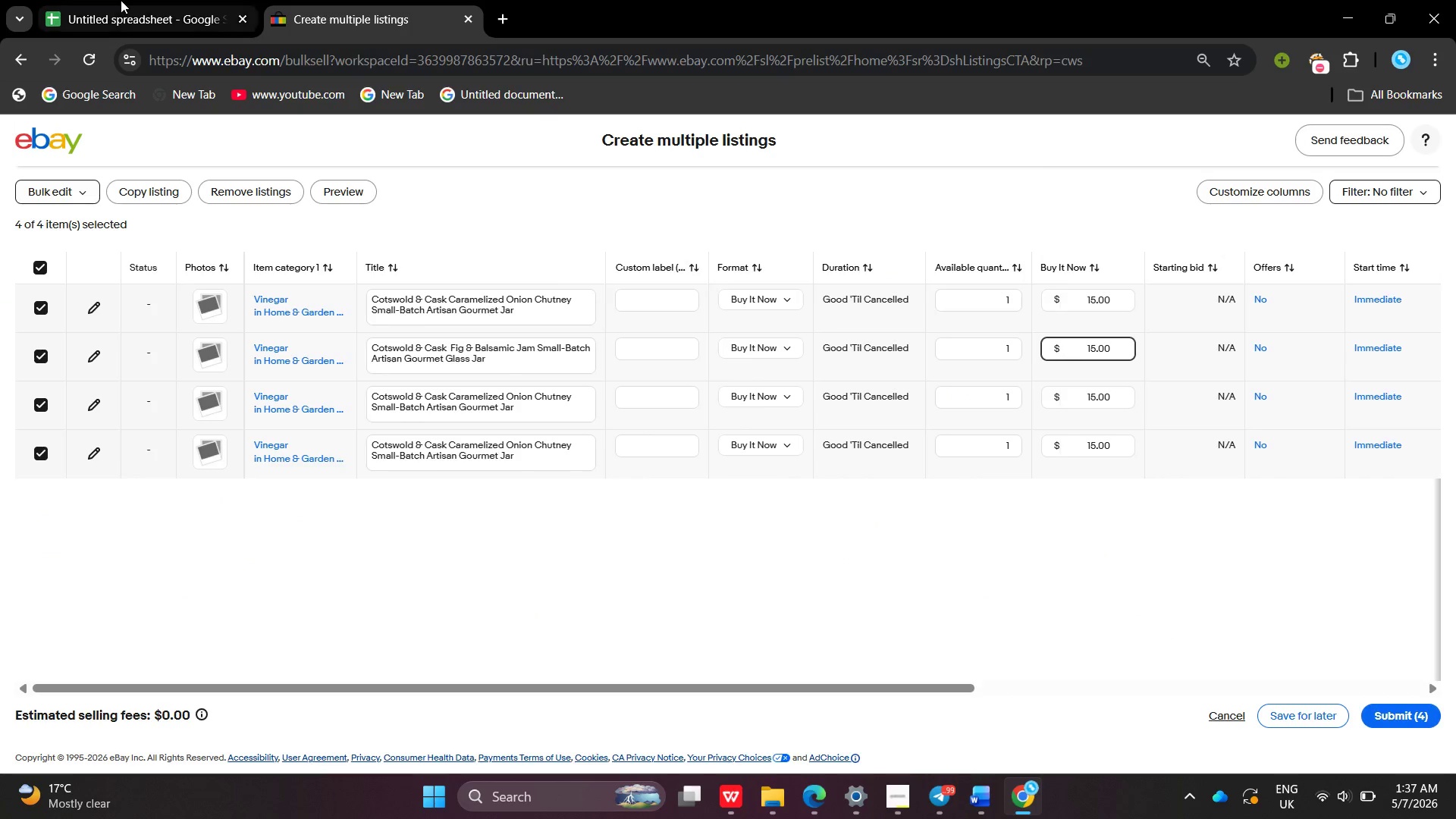 
left_click([121, 0])
 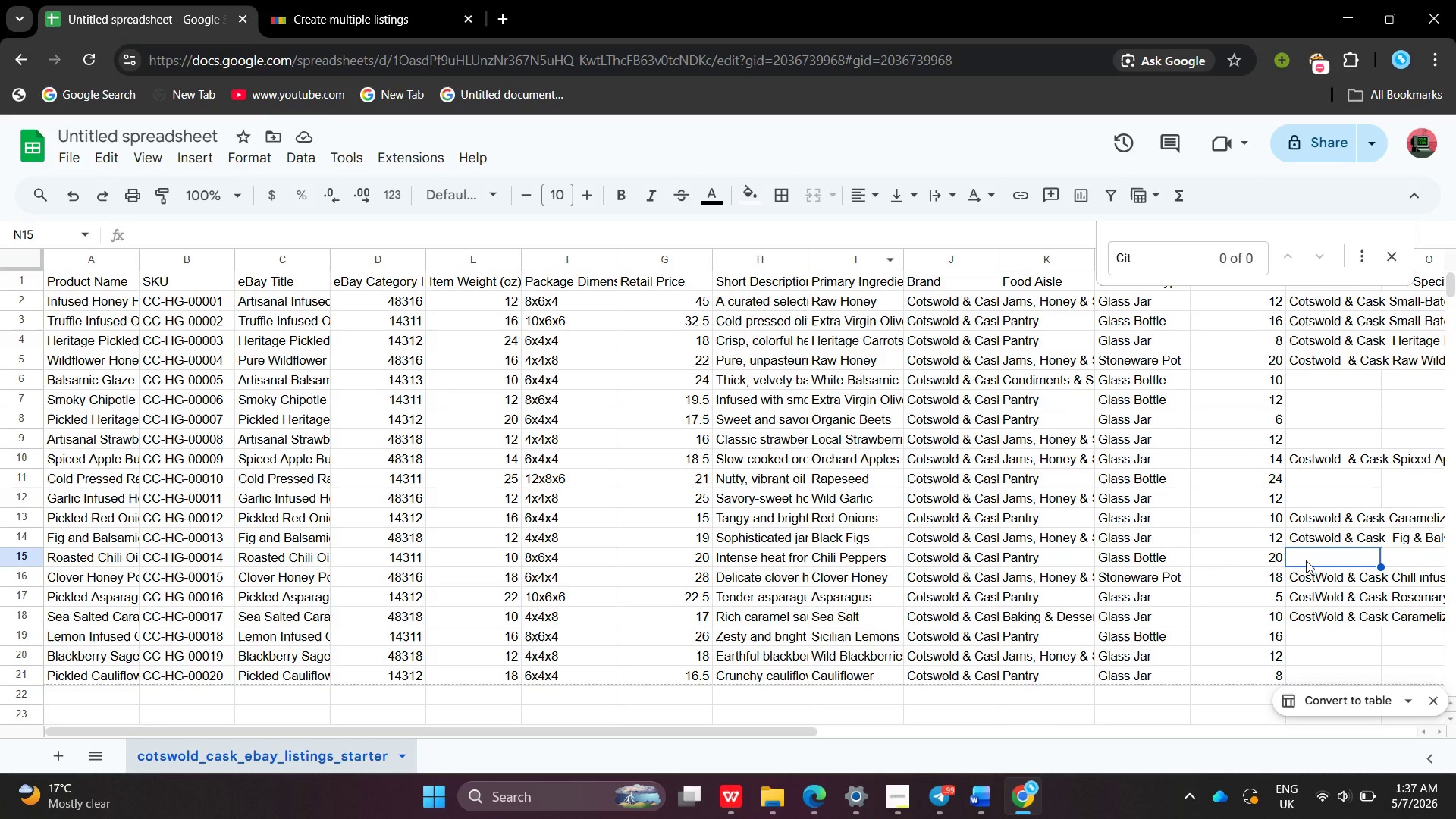 
left_click([1306, 560])
 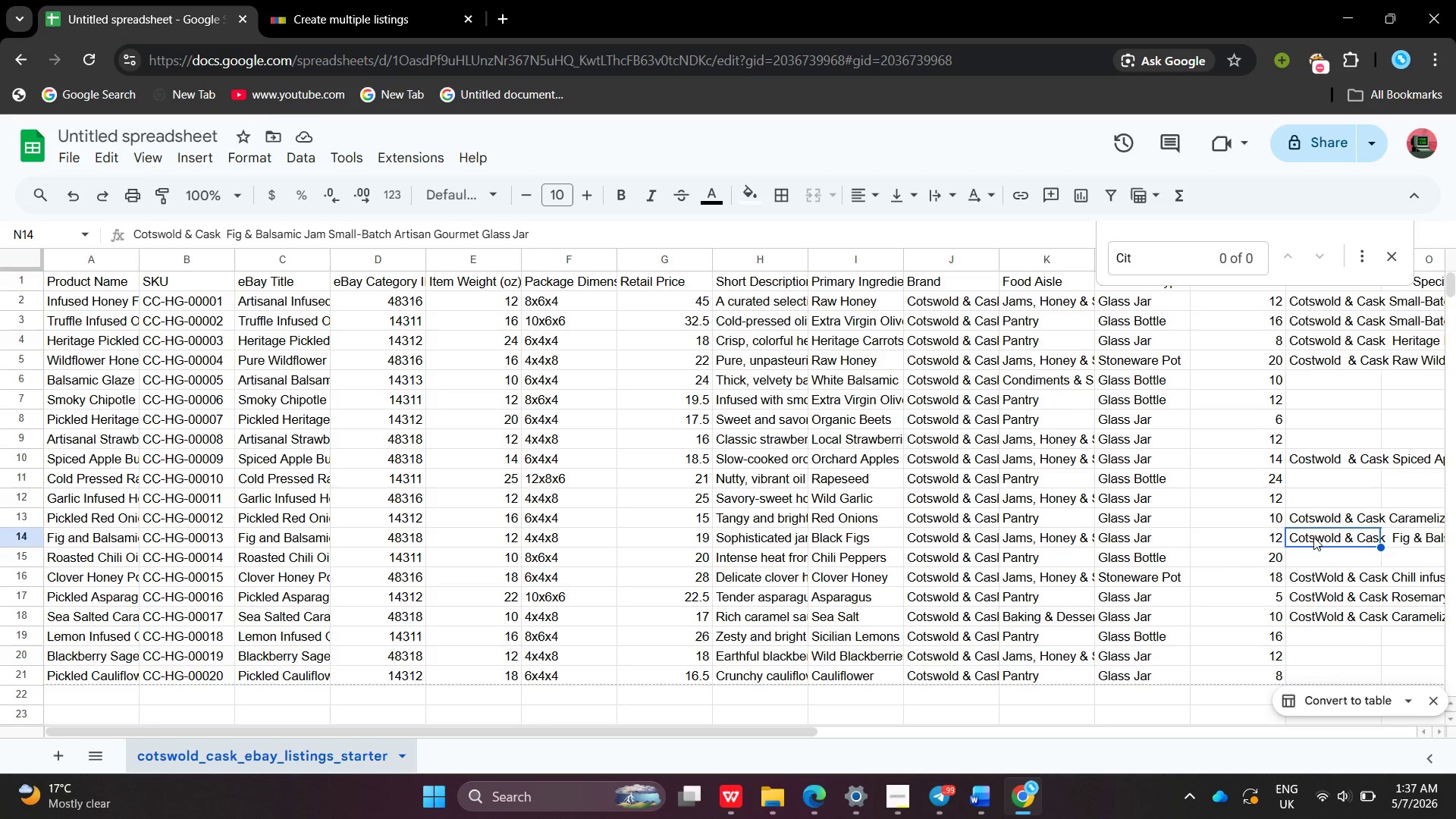 
left_click([1313, 537])
 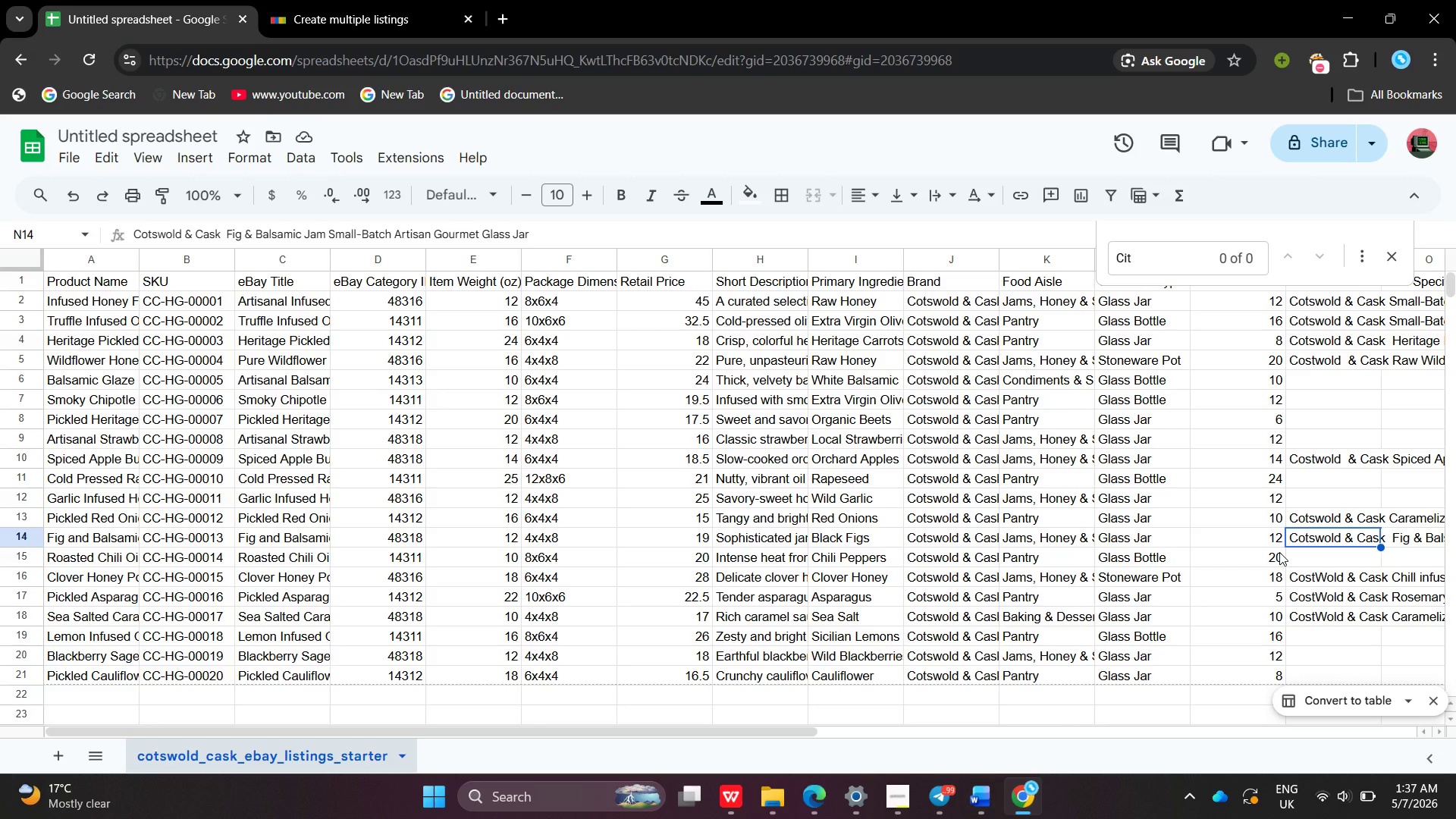 
left_click([1273, 539])
 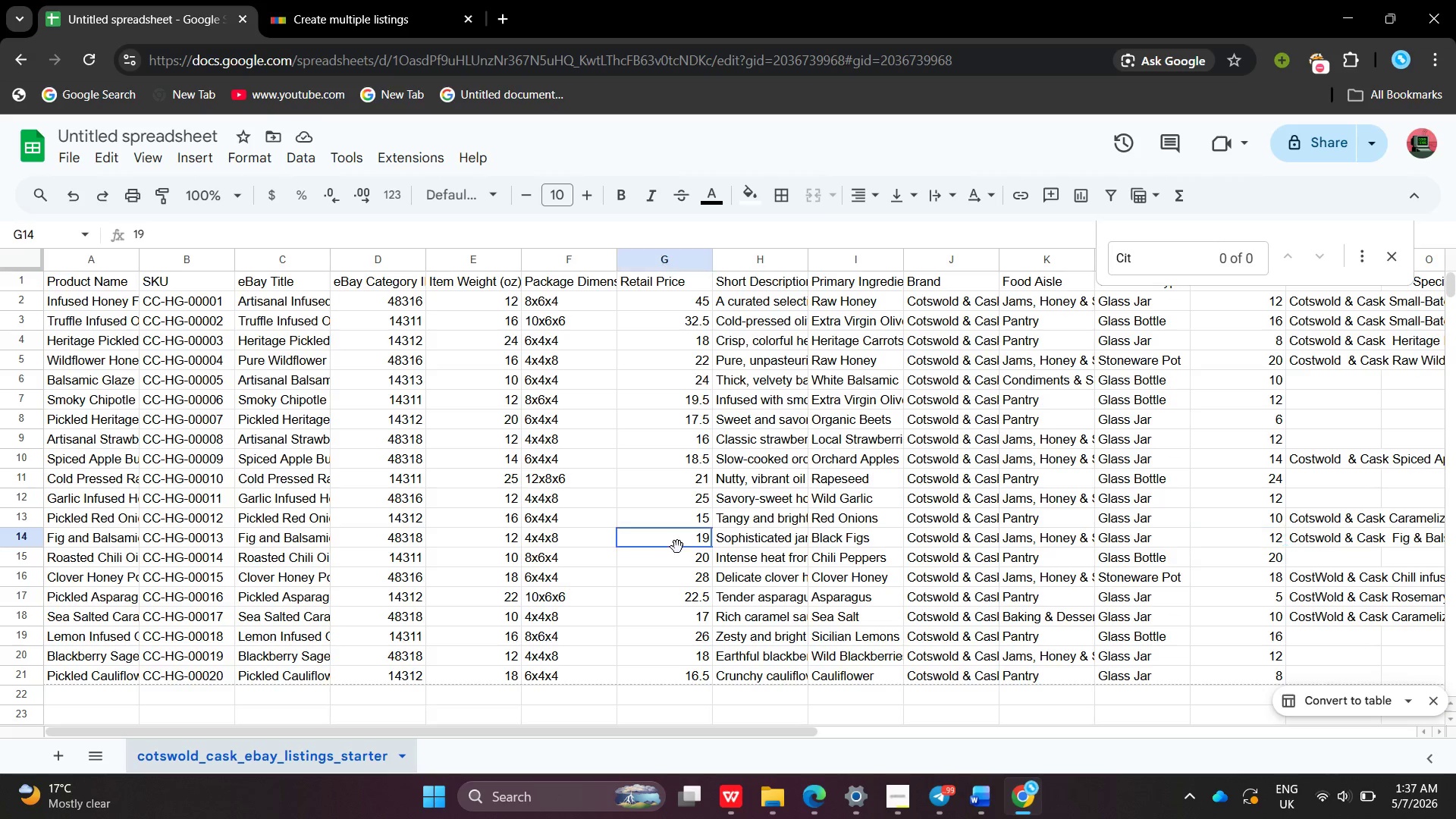 
double_click([677, 547])
 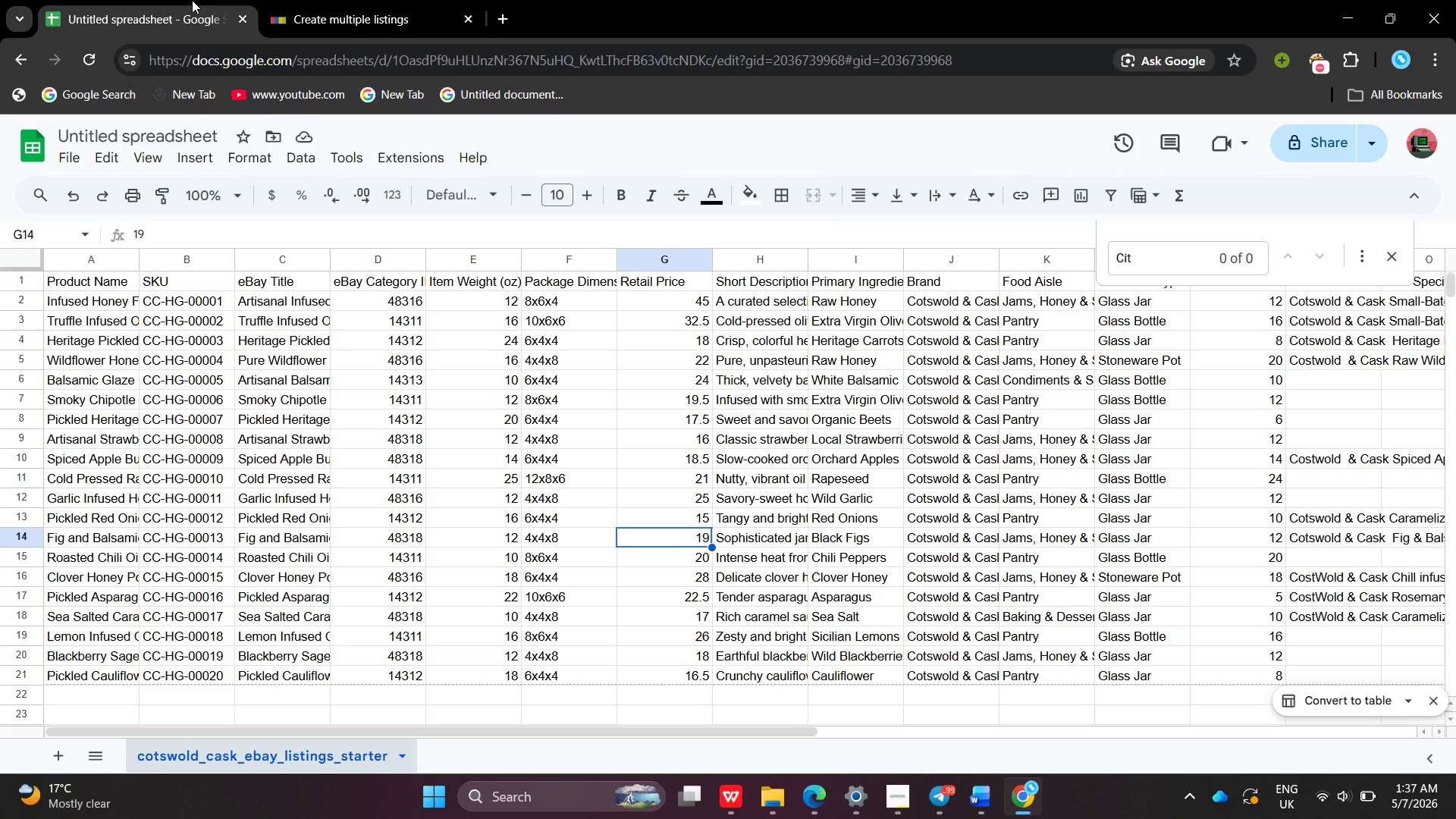 
left_click([192, 0])
 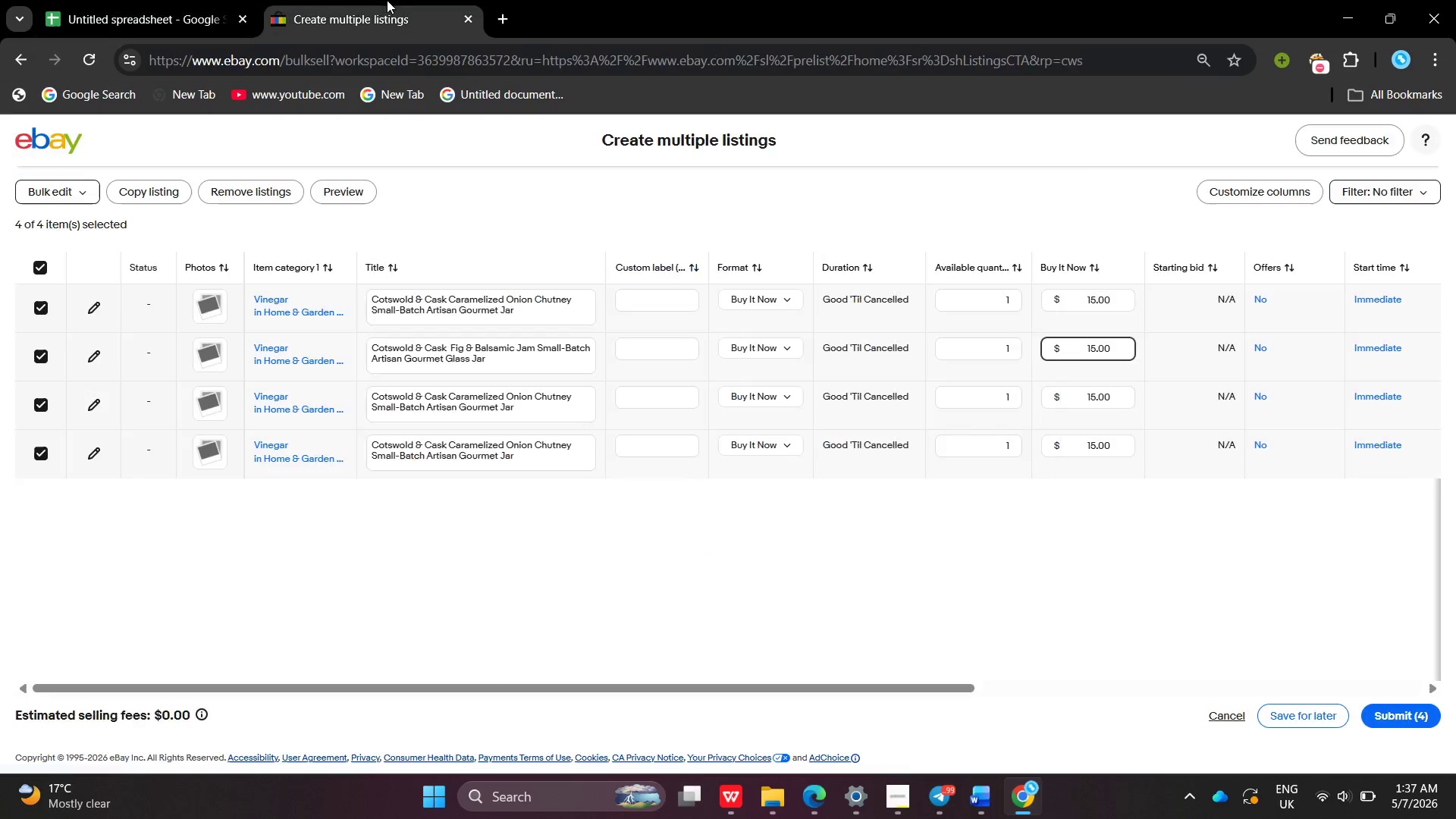 
left_click([387, 0])
 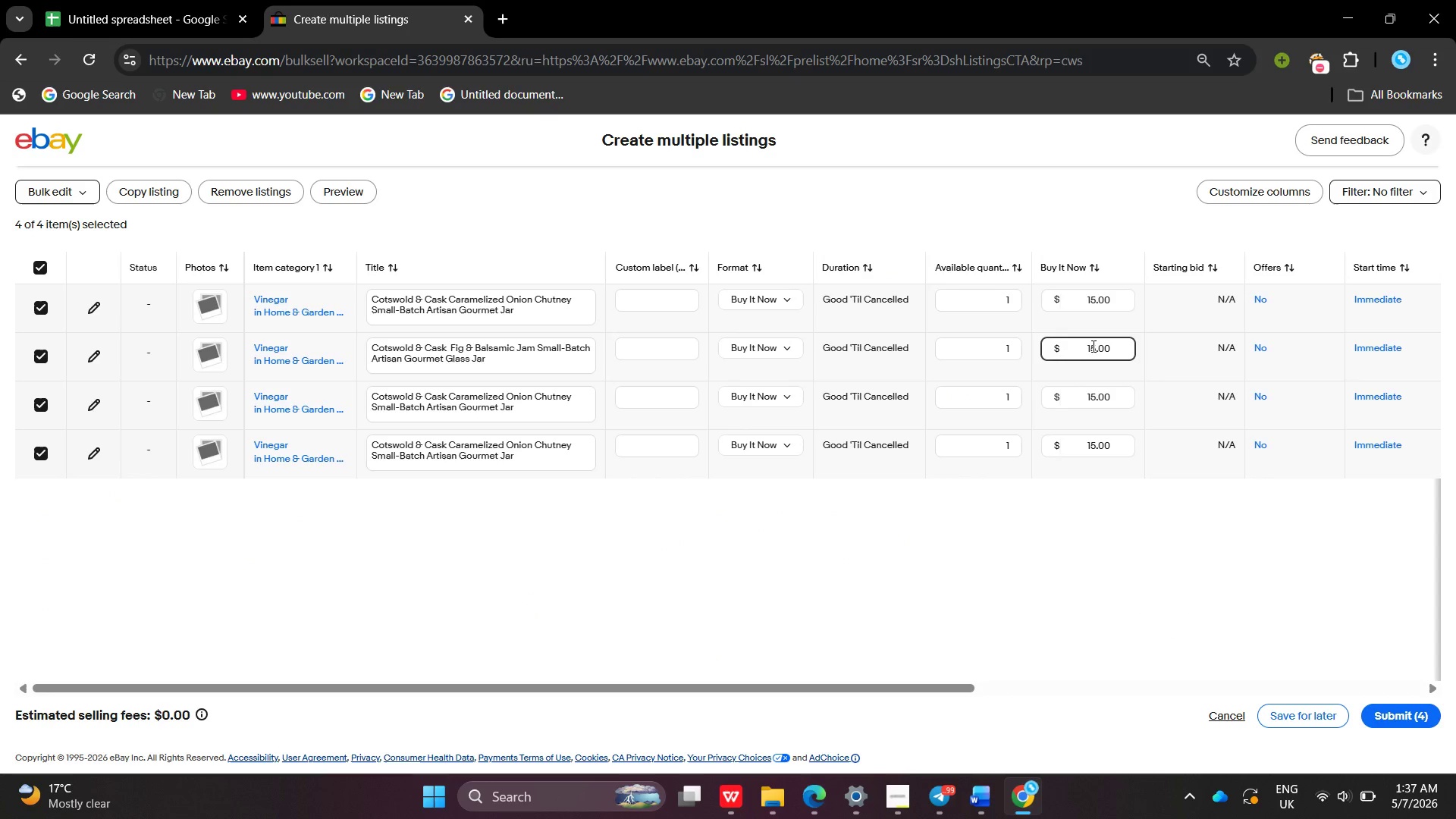 
left_click([1092, 346])
 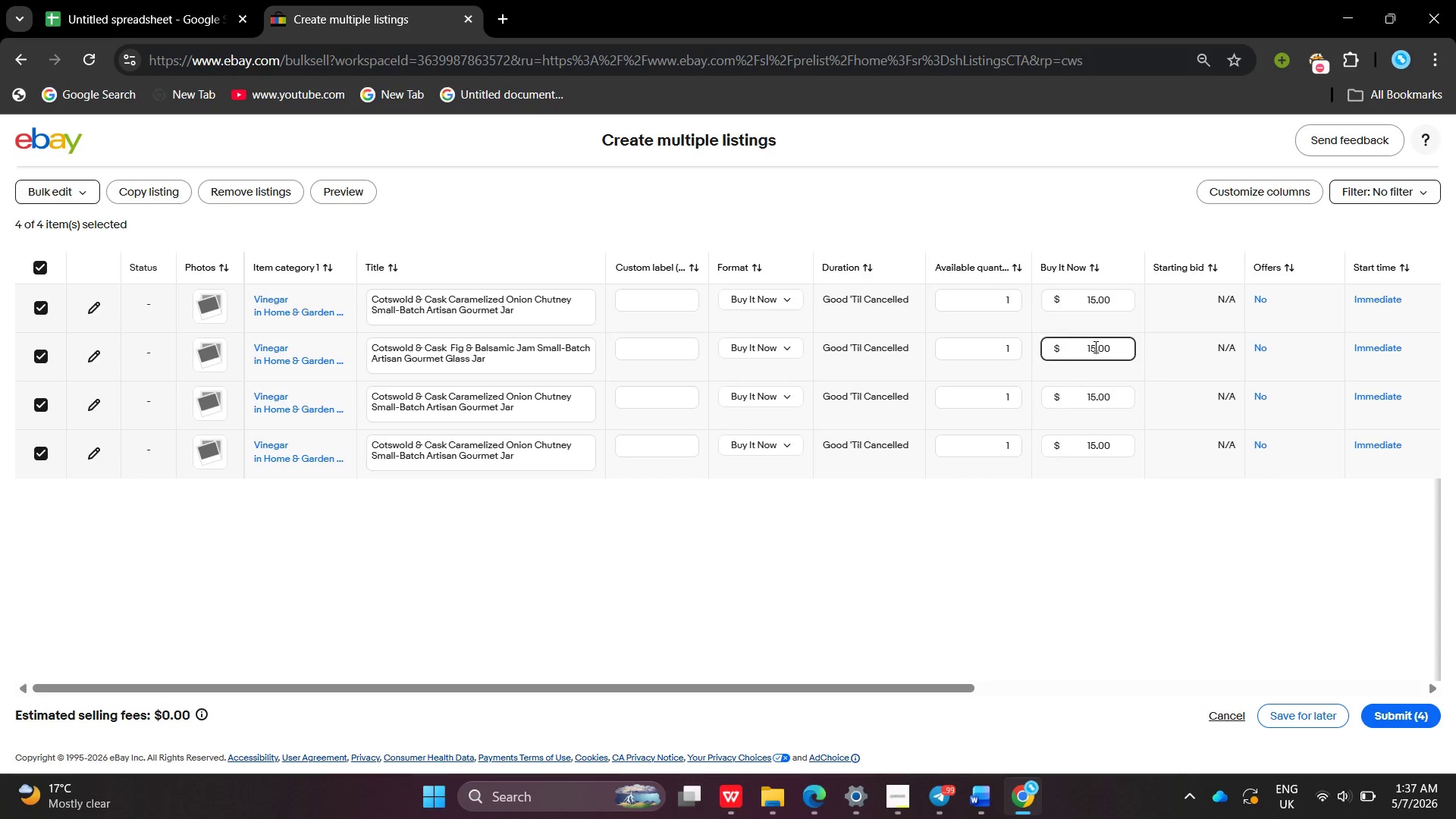 
left_click([1094, 347])
 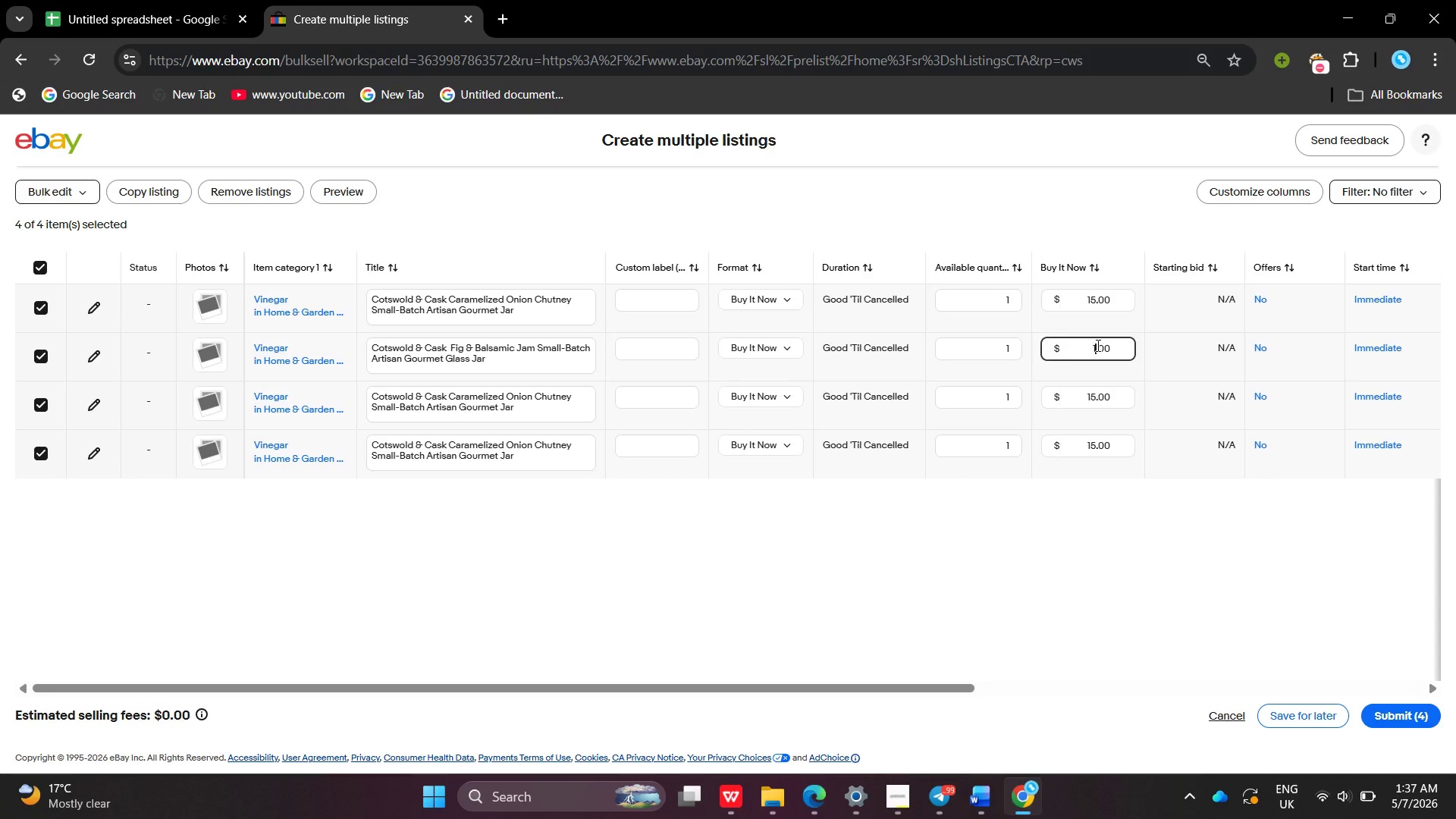 
key(Backspace)
 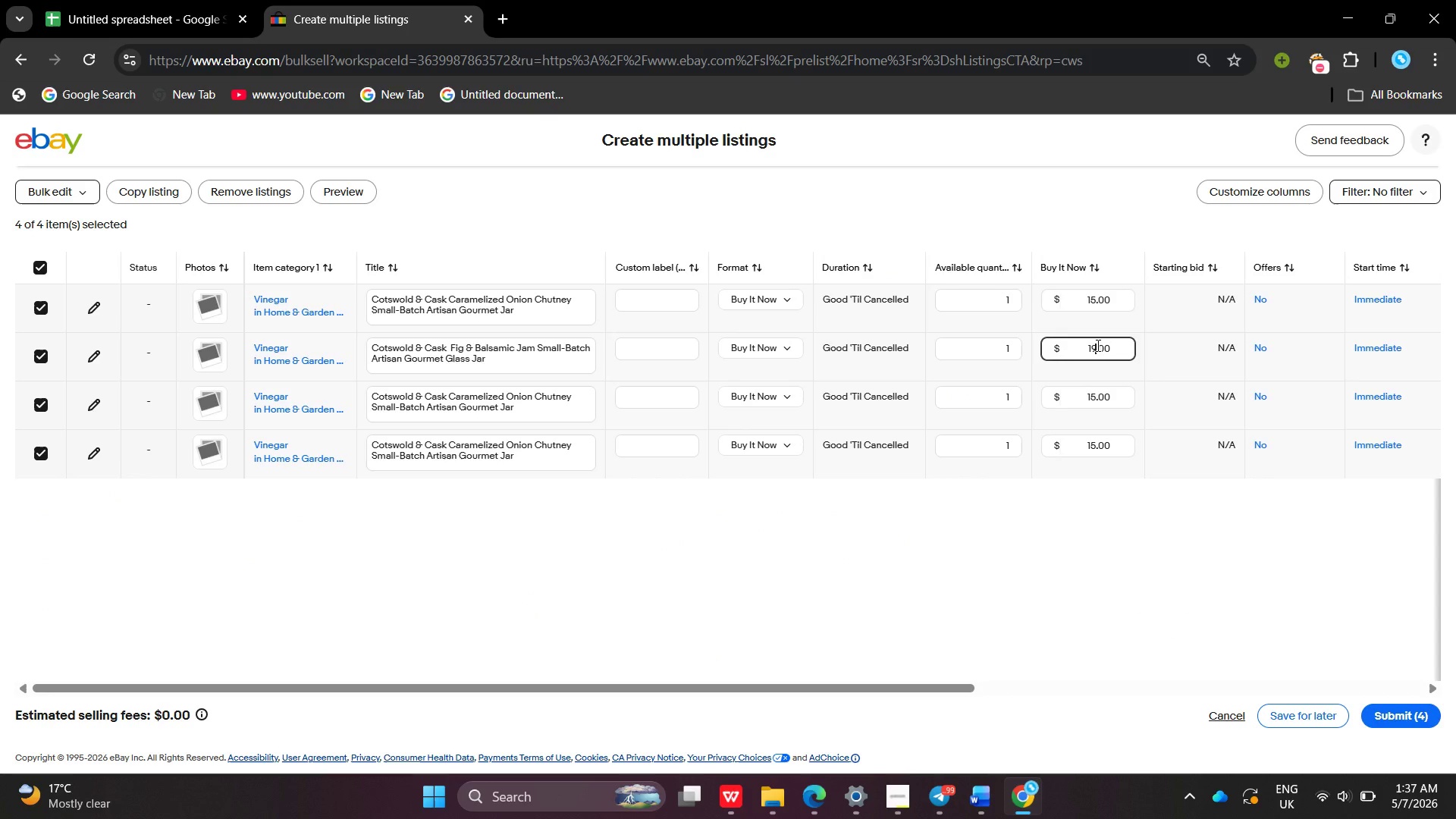 
key(9)
 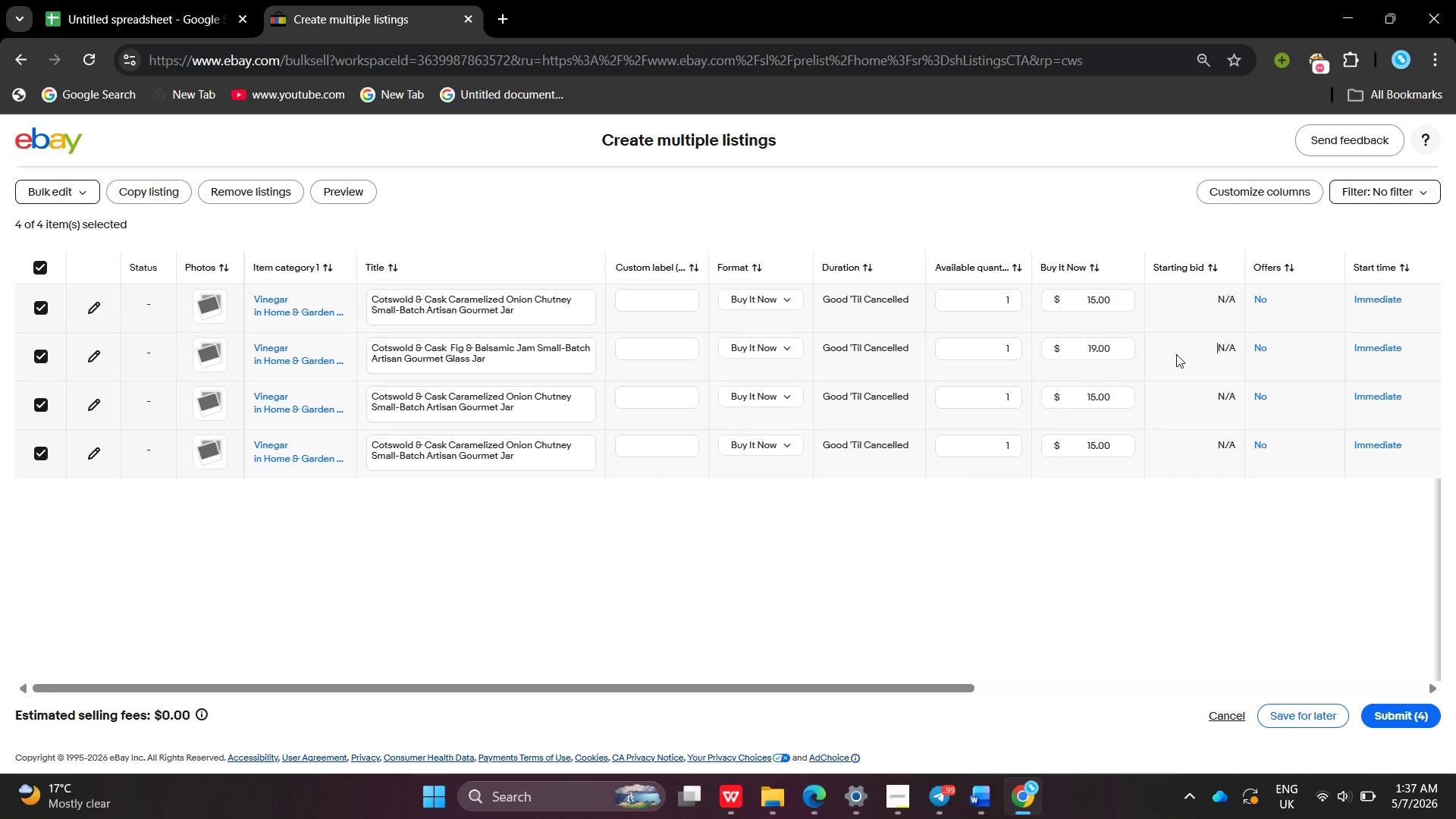 
left_click([1176, 354])
 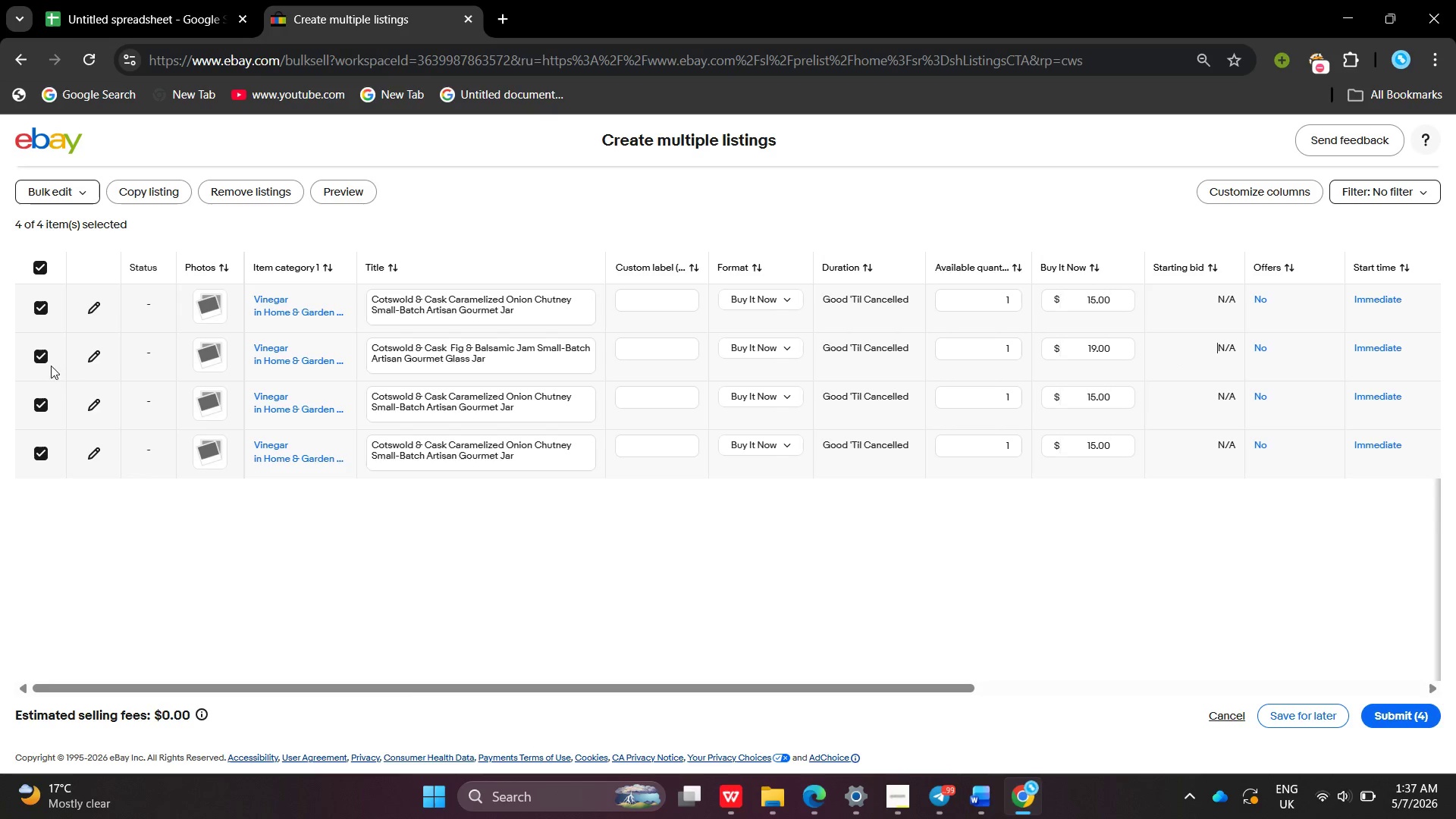 
left_click([83, 356])
 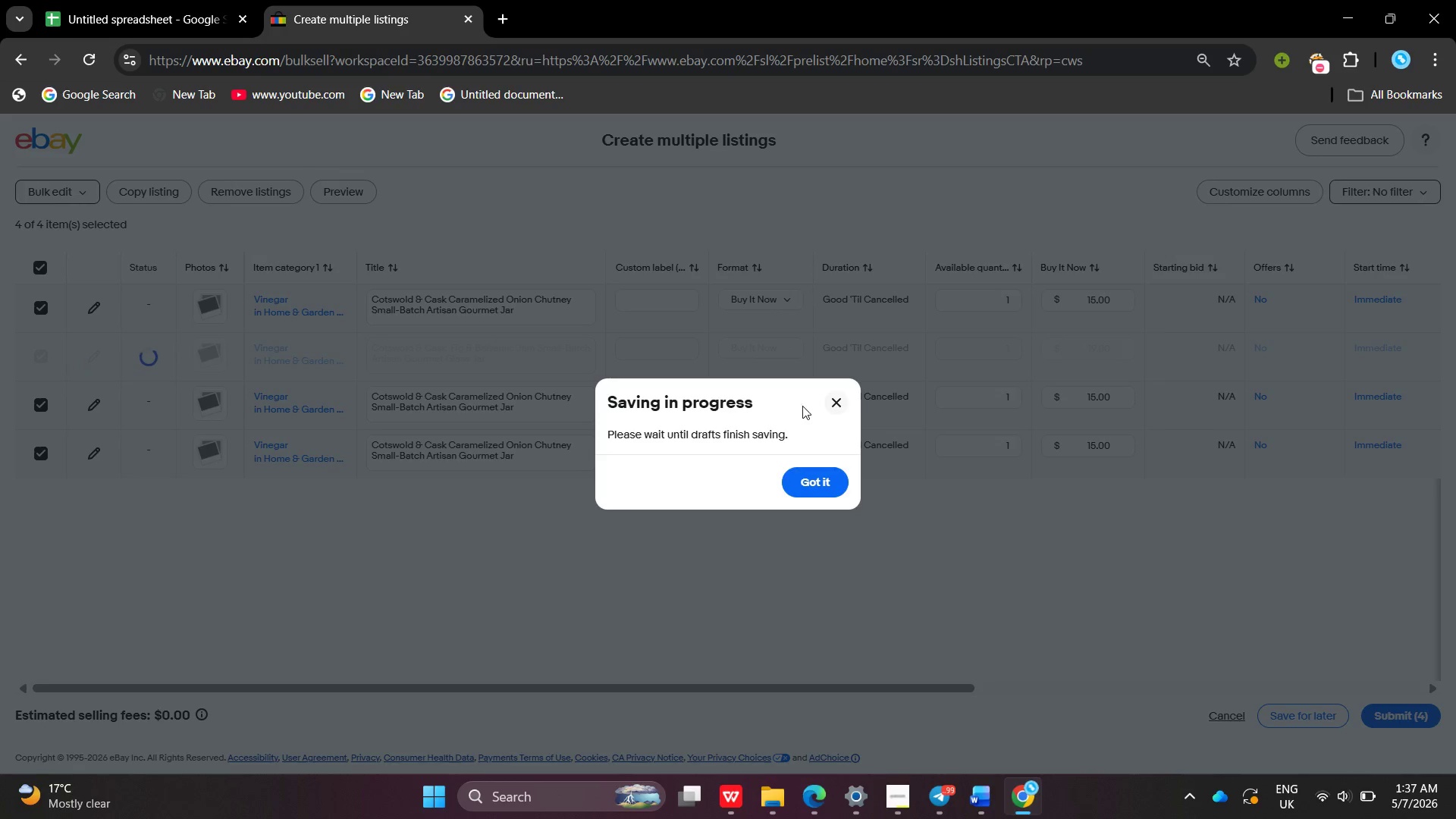 
left_click([833, 406])
 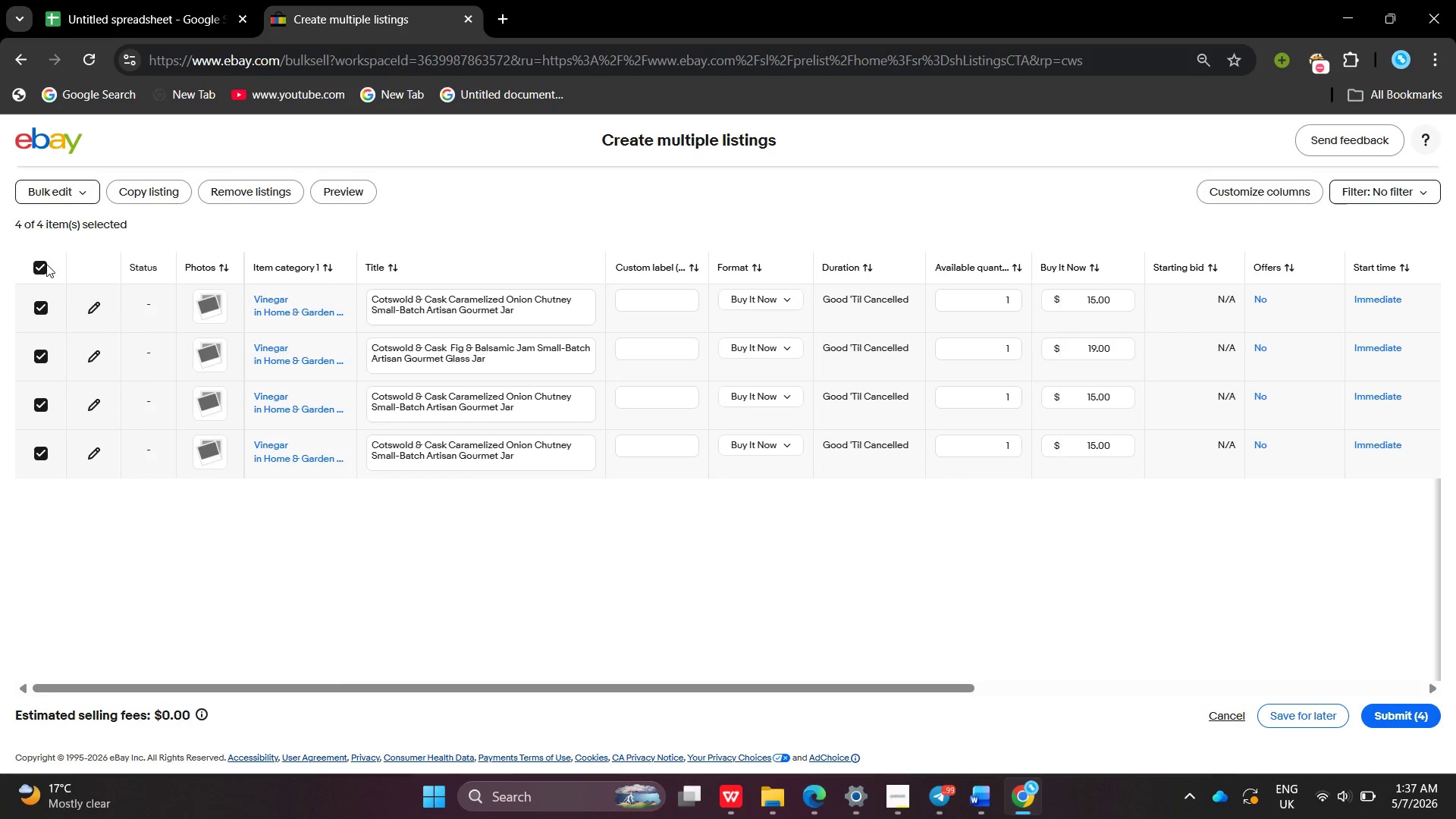 
left_click([42, 267])
 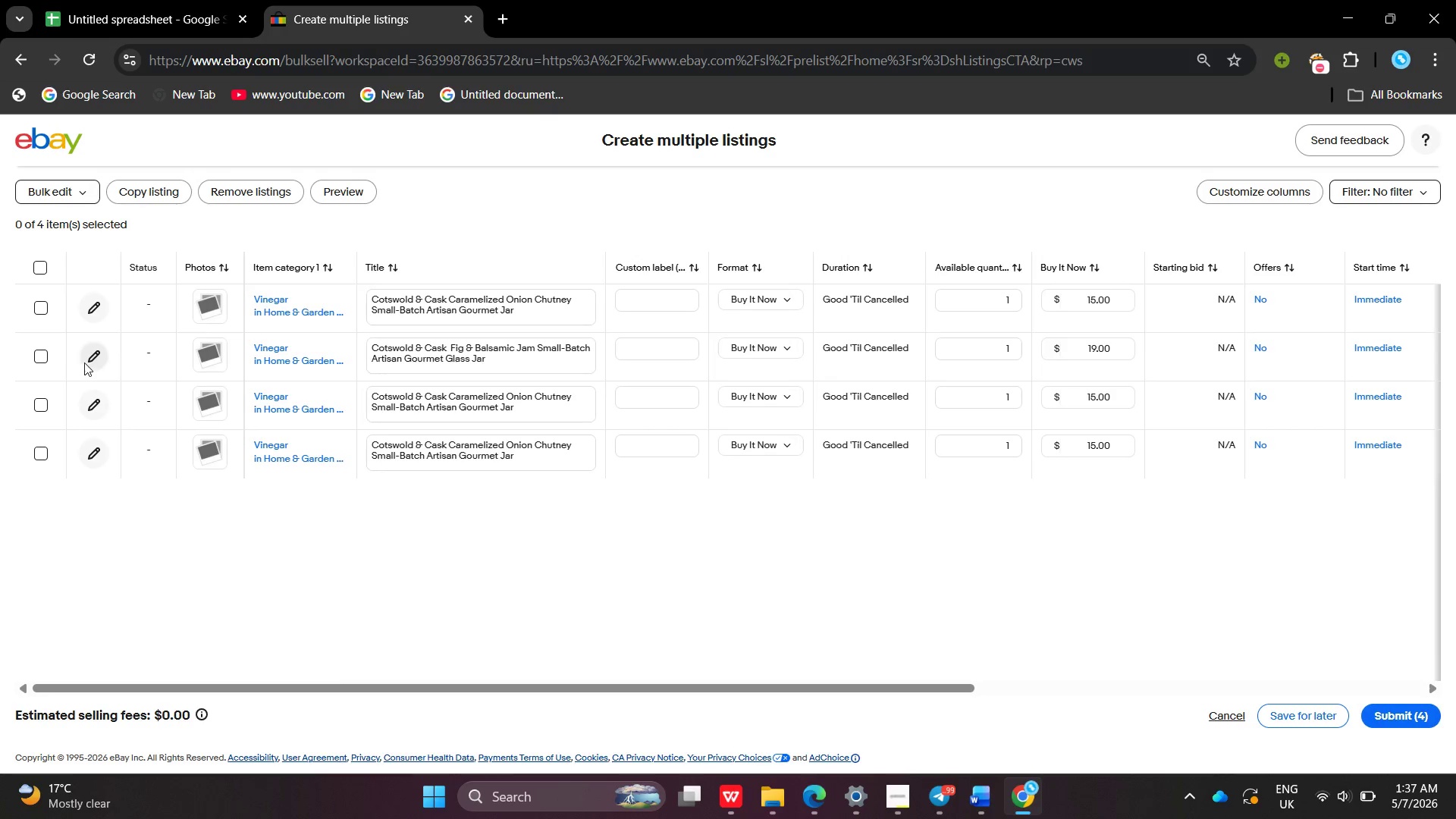 
left_click([86, 362])
 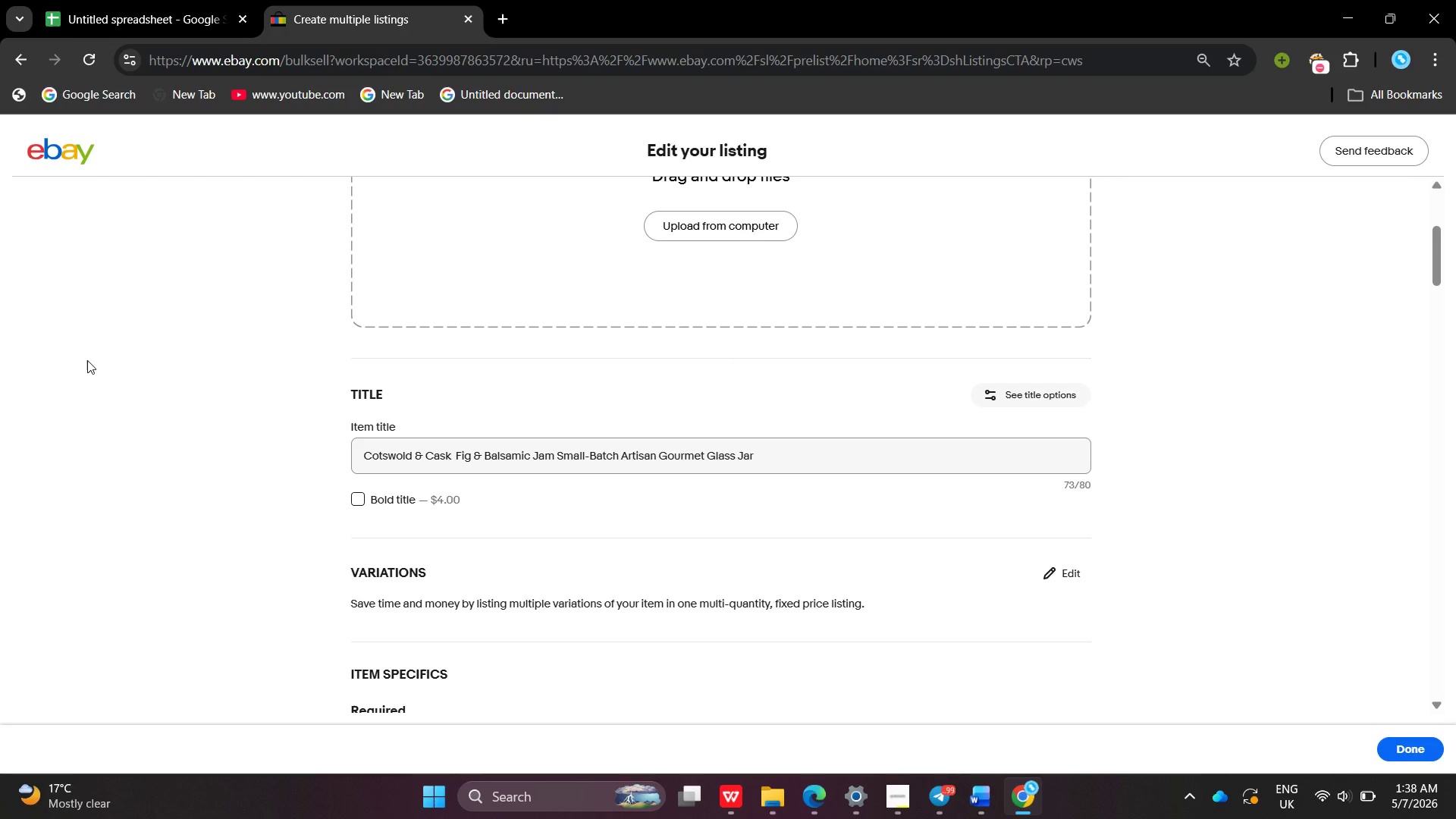 
wait(35.56)
 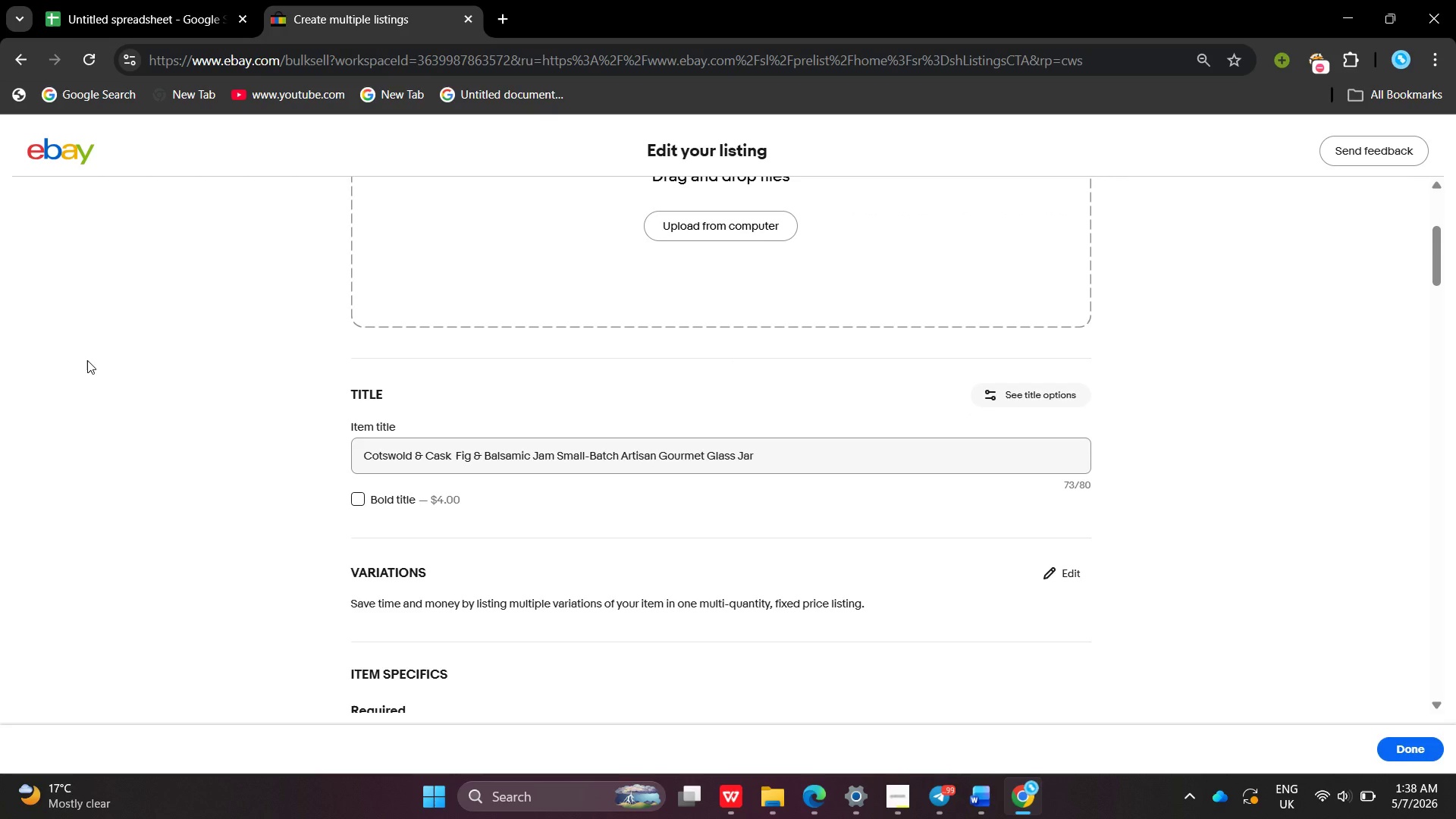 
left_click([536, 597])
 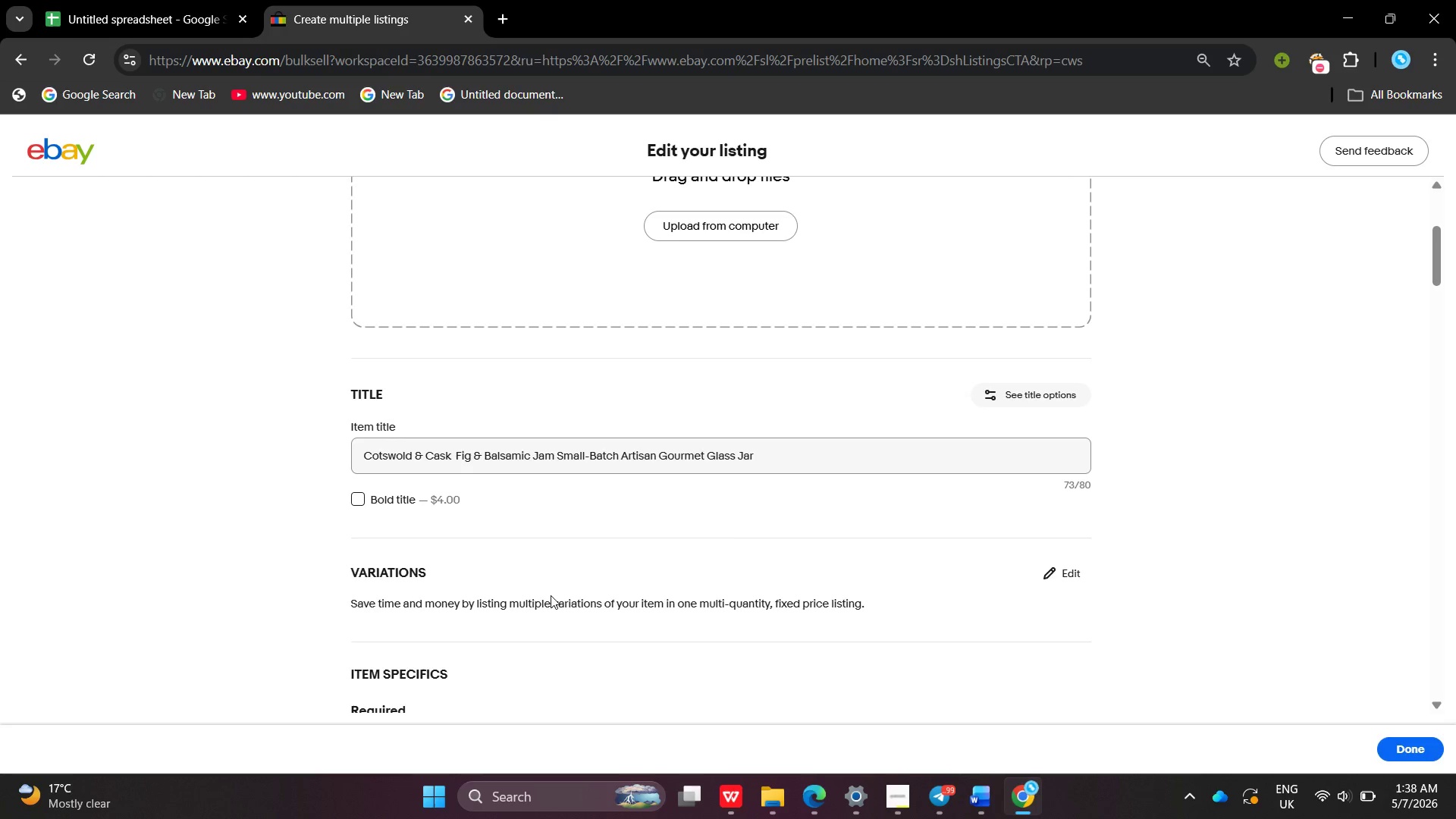 
wait(11.03)
 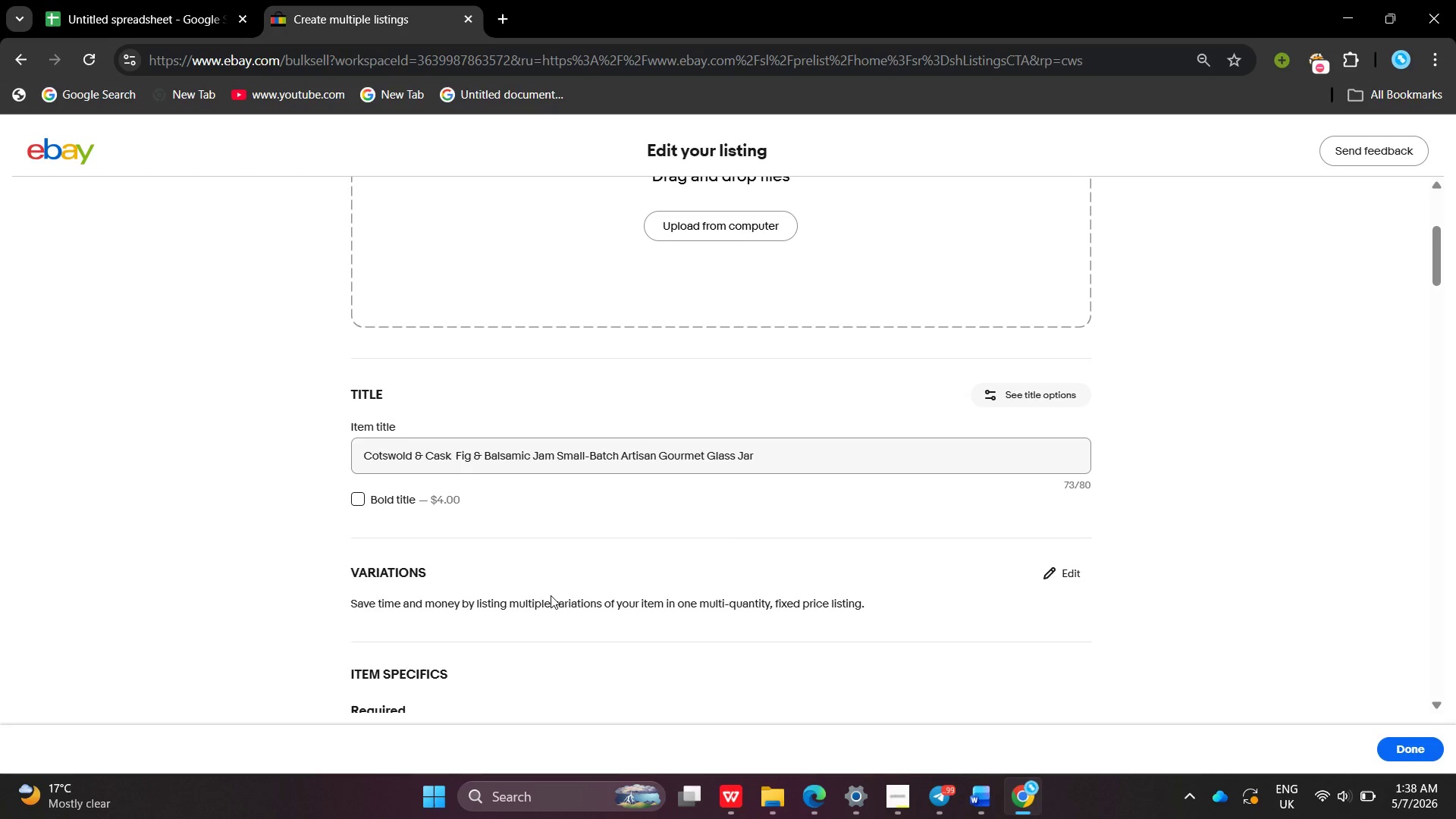 
left_click([733, 573])
 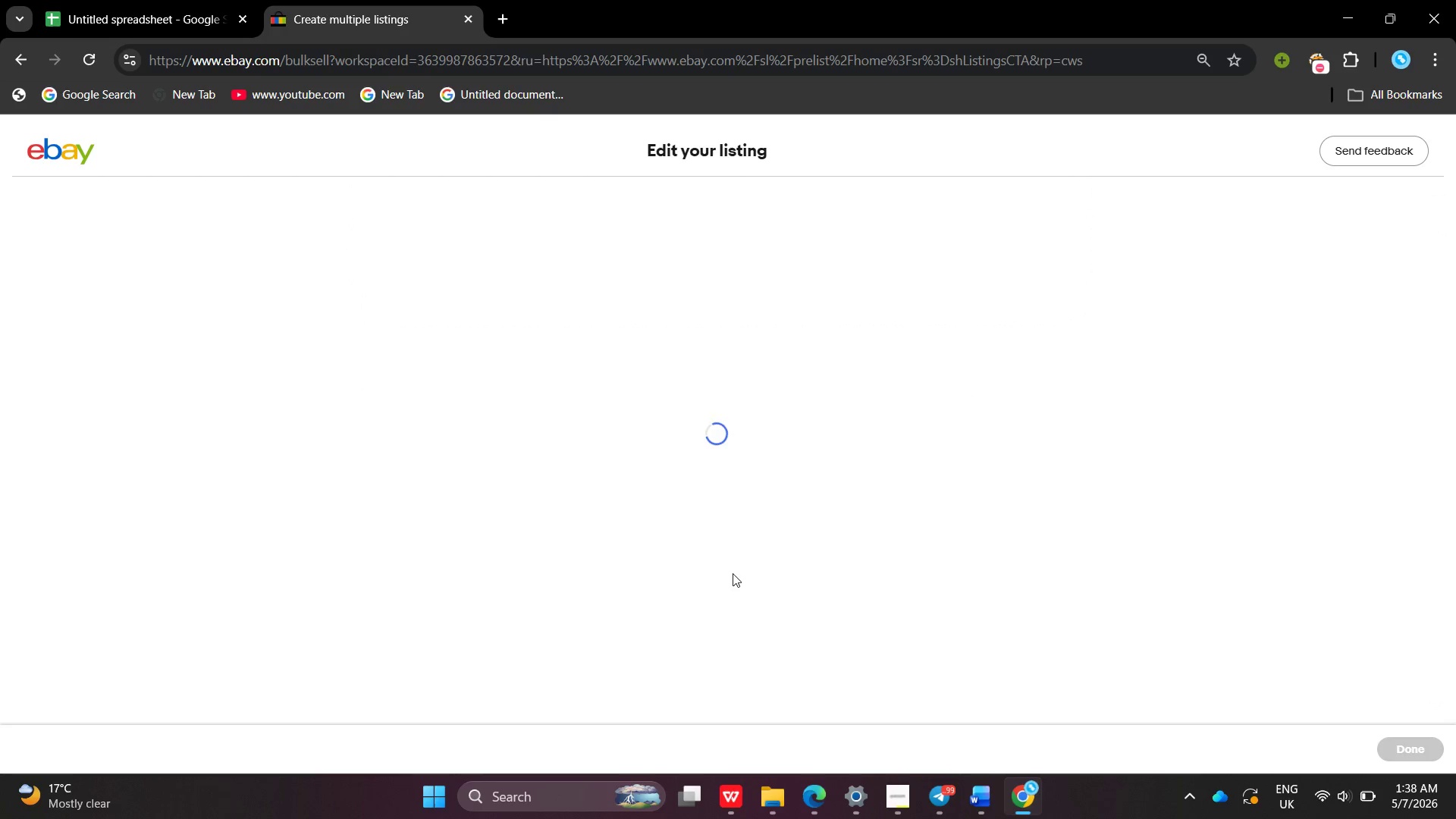 
key(Mute)
 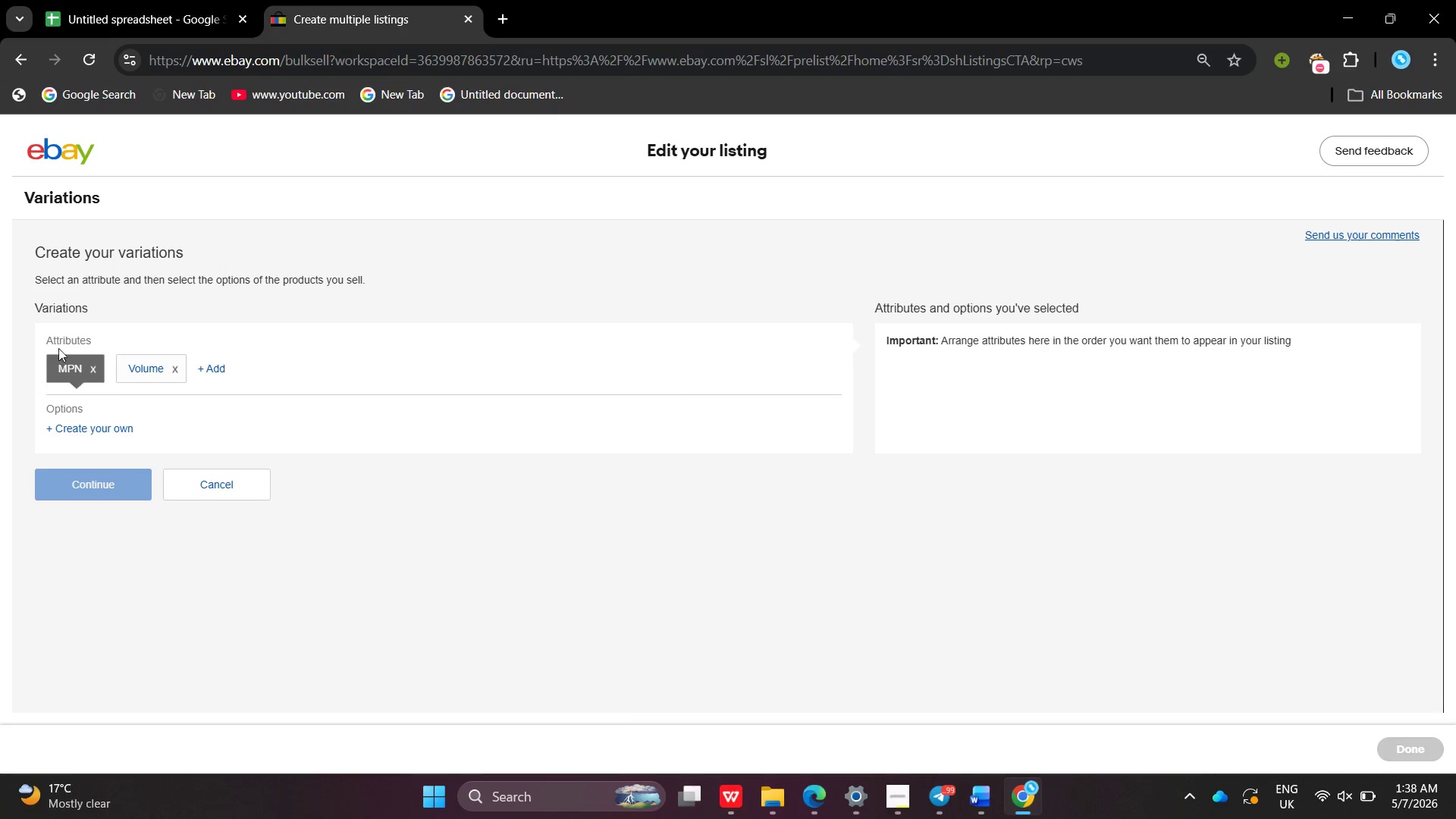 
wait(5.23)
 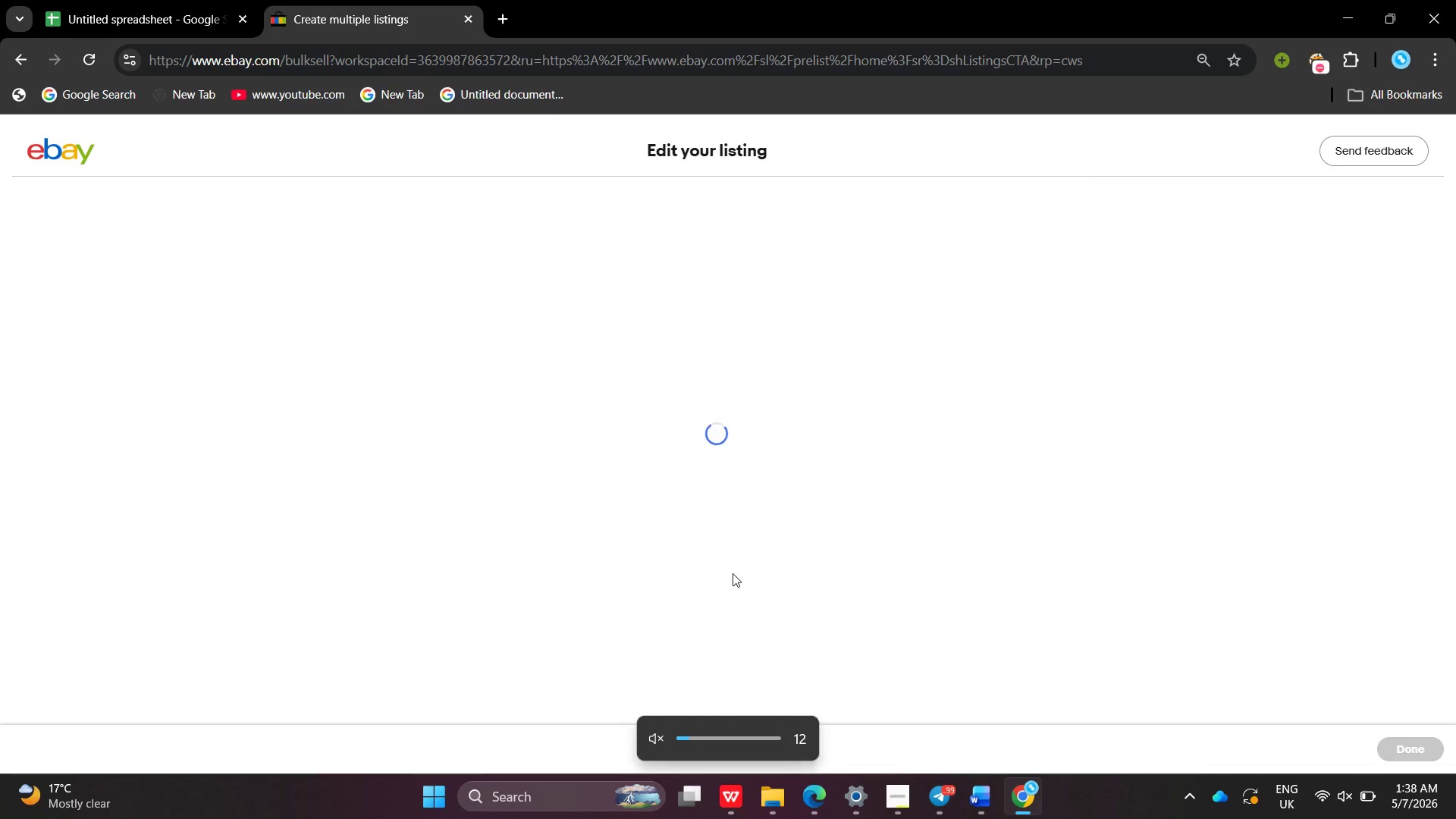 
left_click([2, 55])
 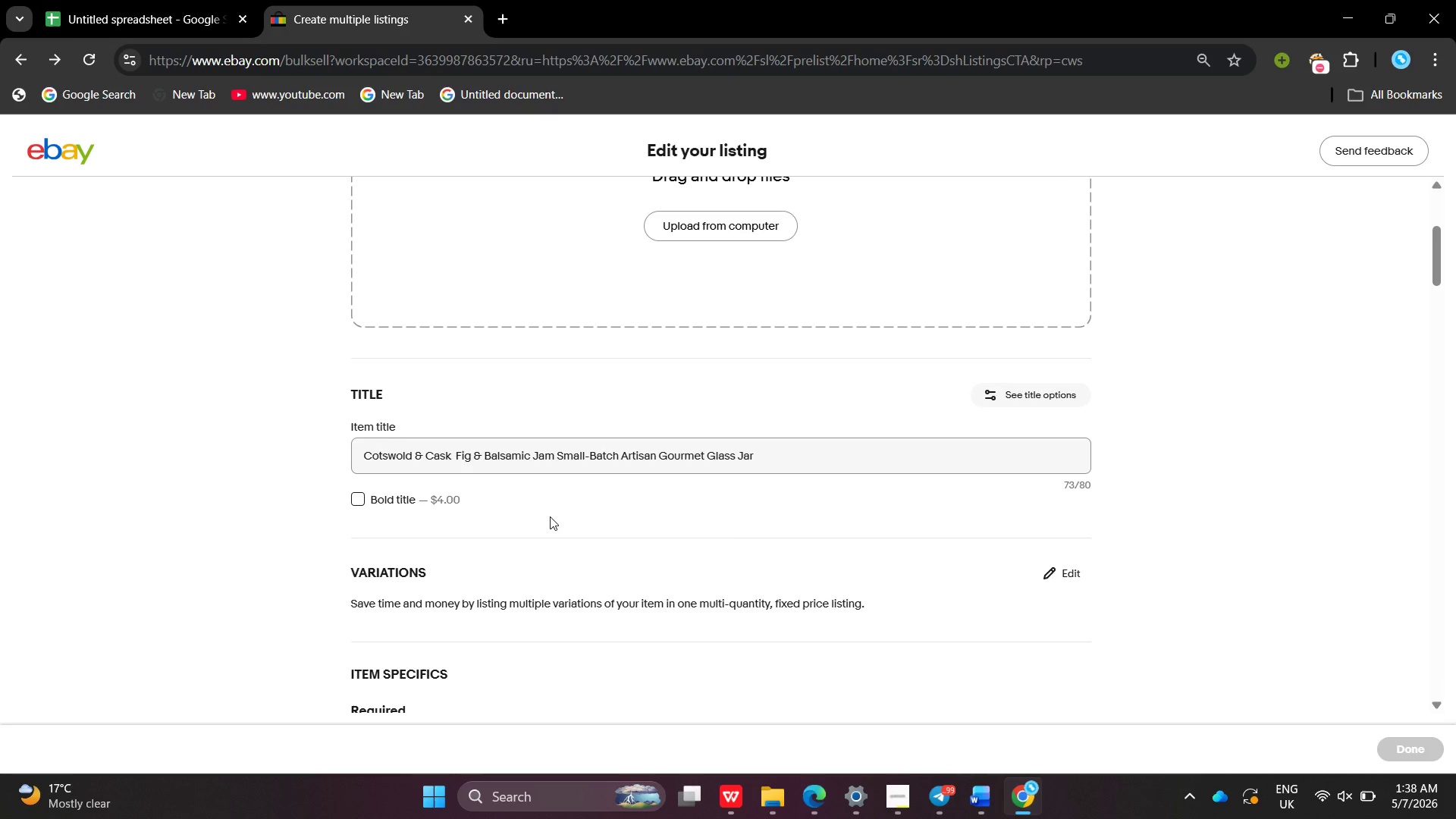 
wait(7.64)
 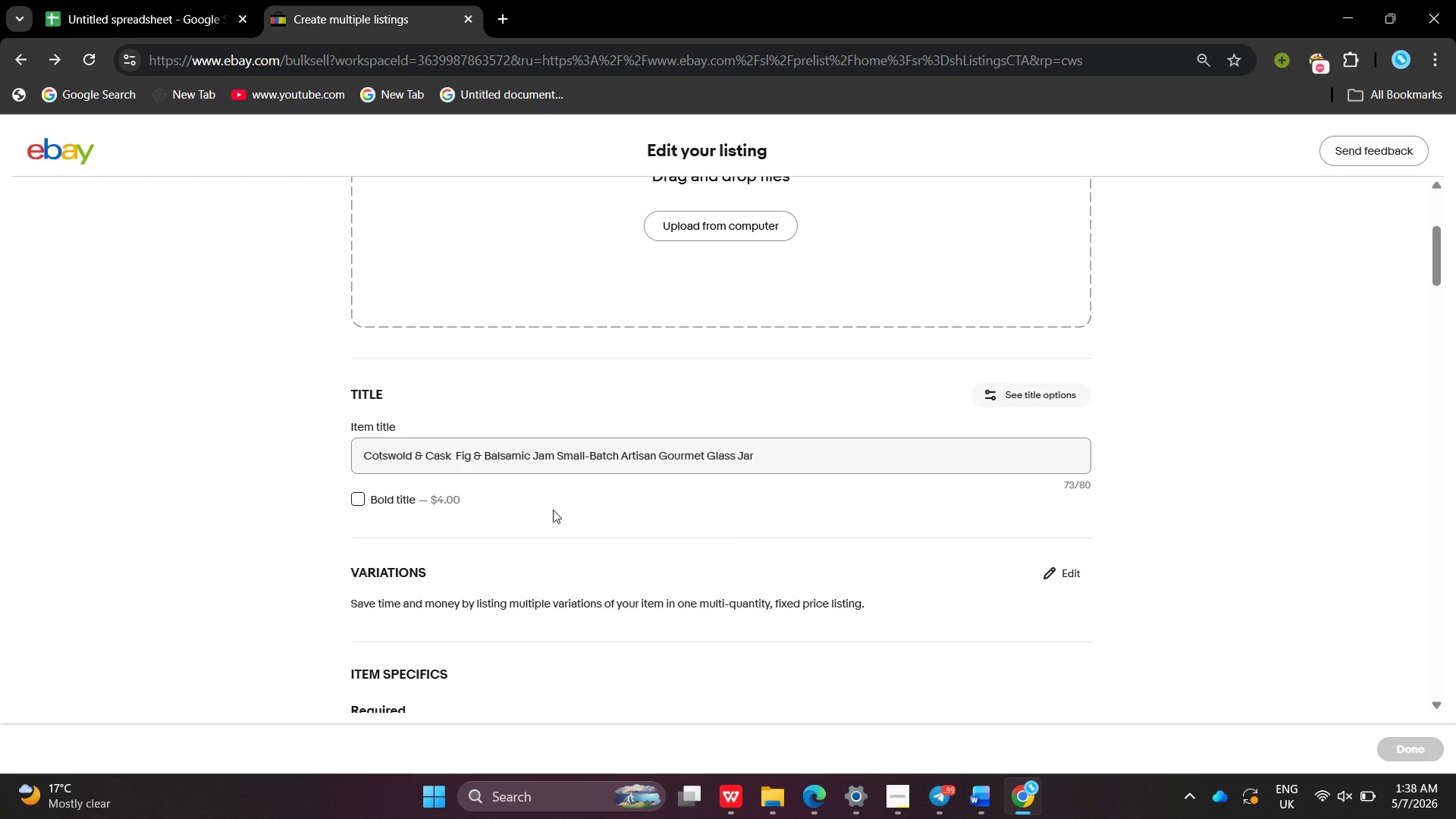 
key(Mute)
 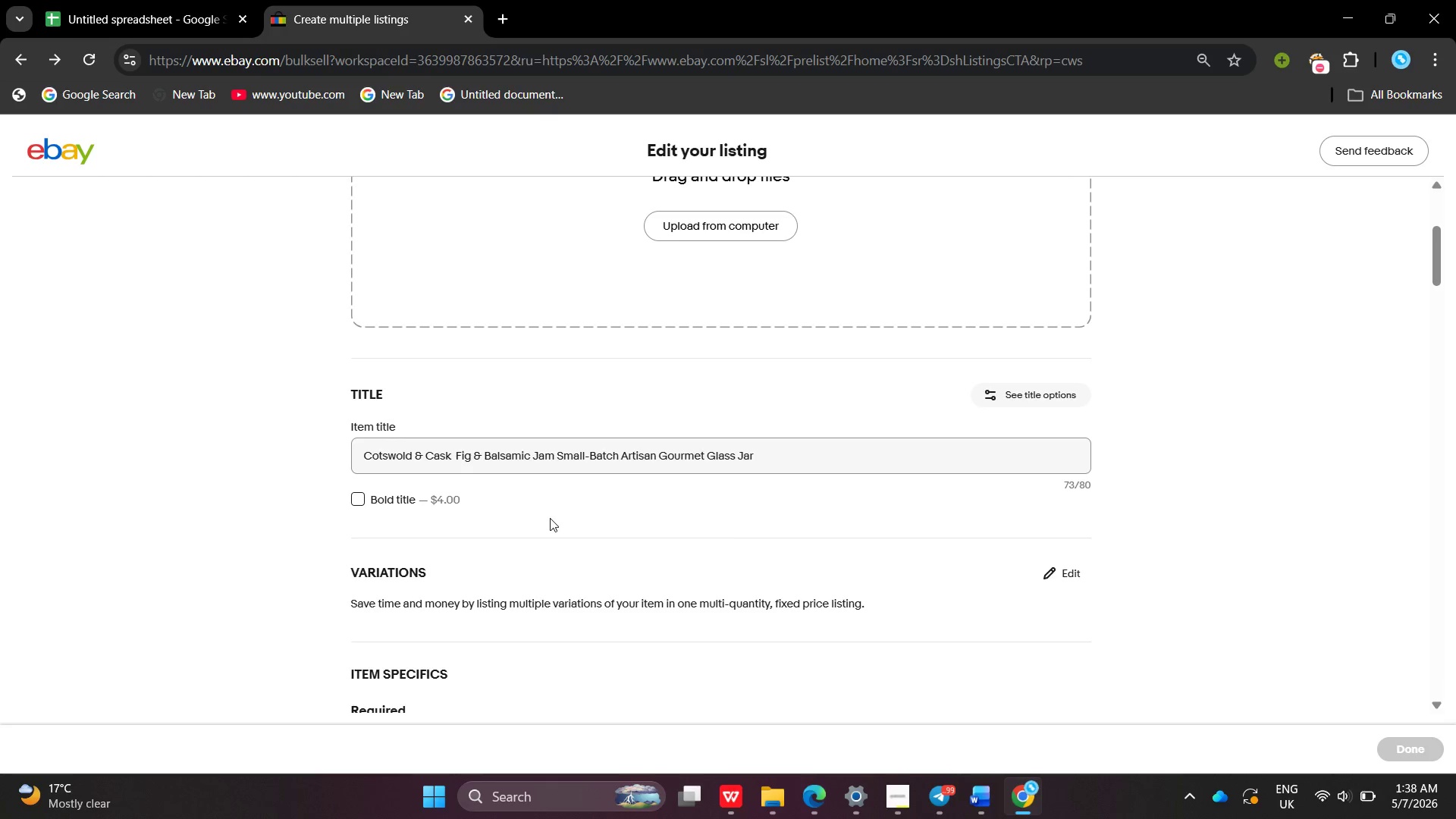 
mouse_move([527, 535])
 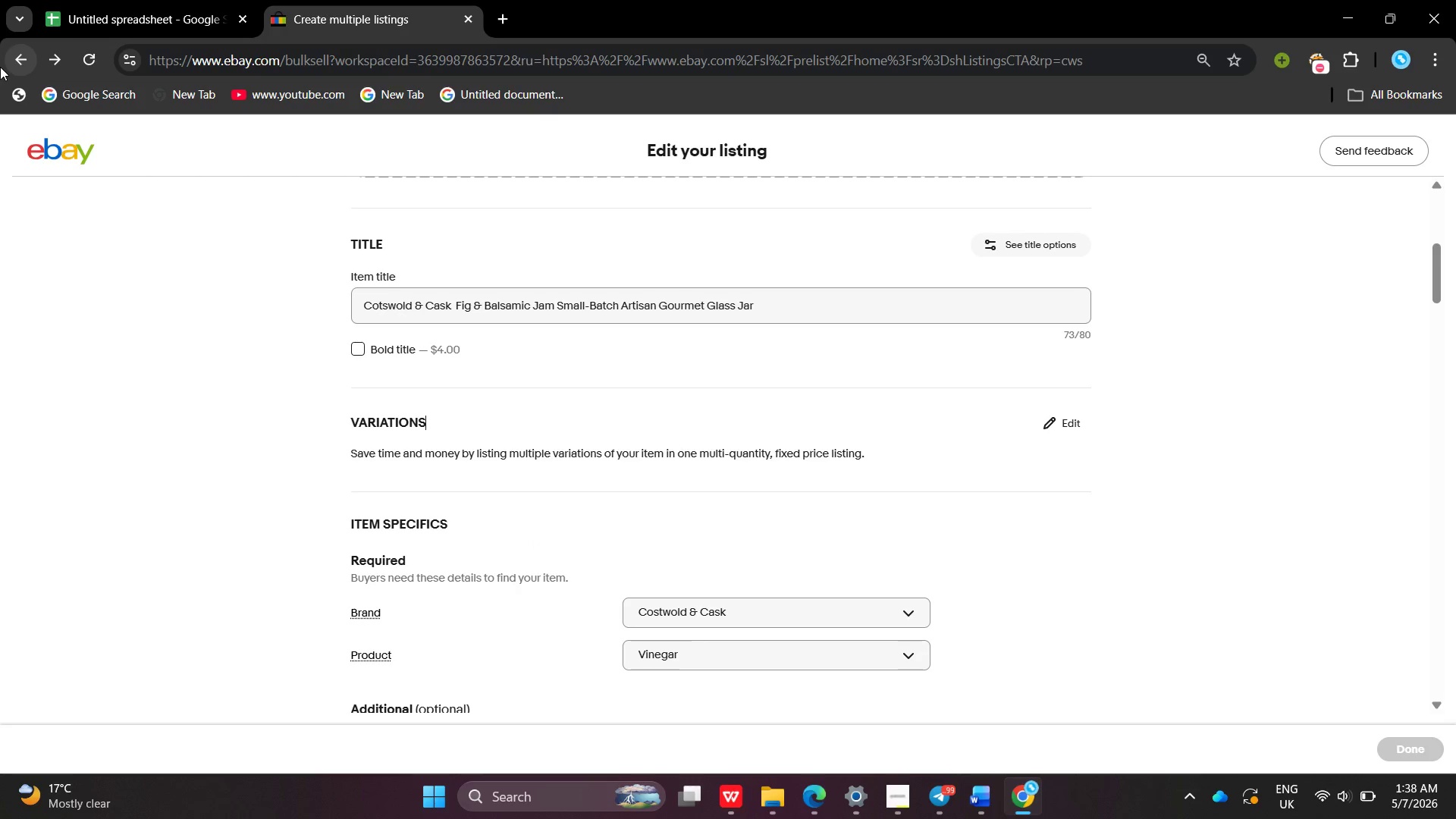 
left_click([0, 67])
 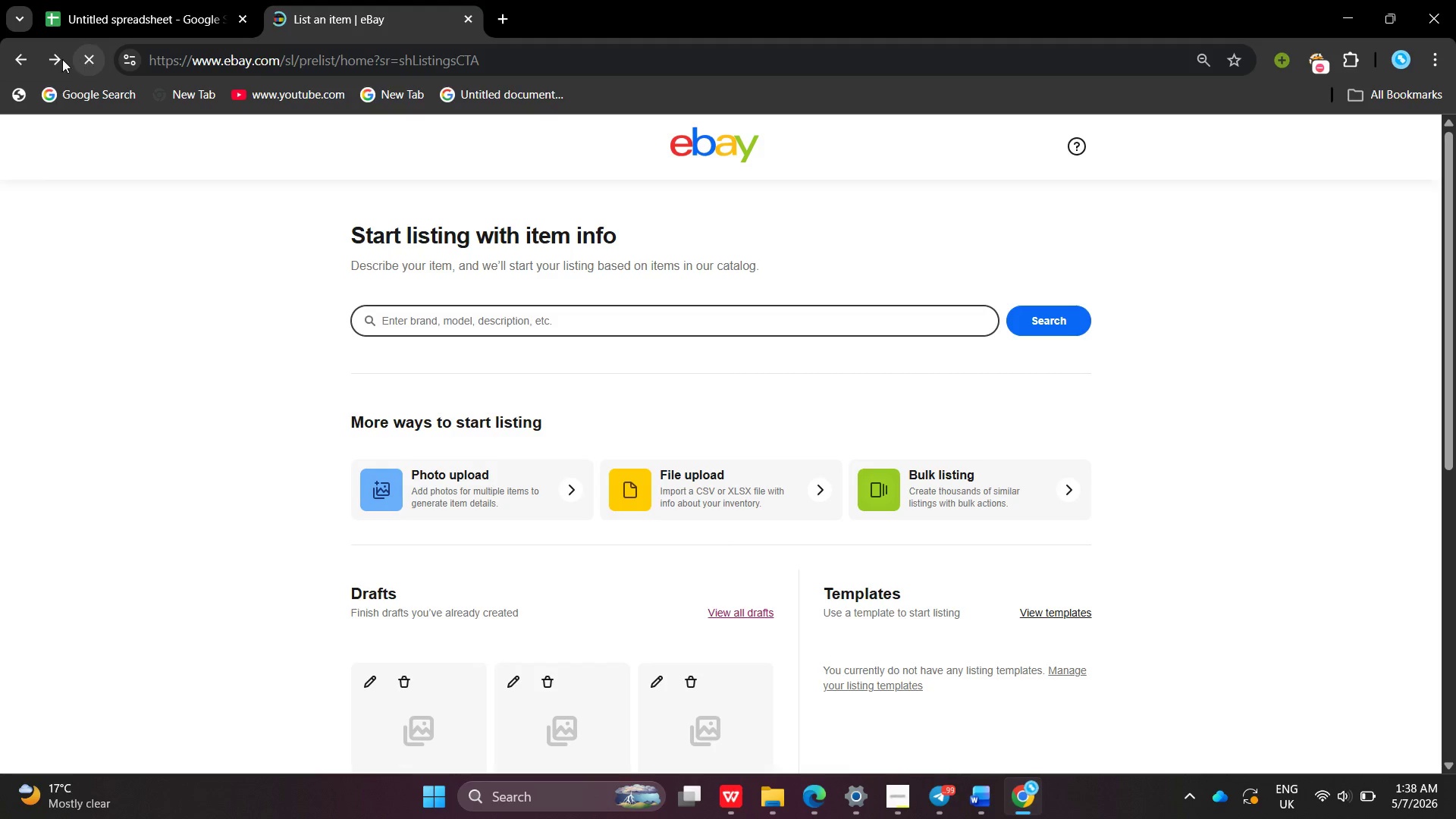 
left_click([52, 59])
 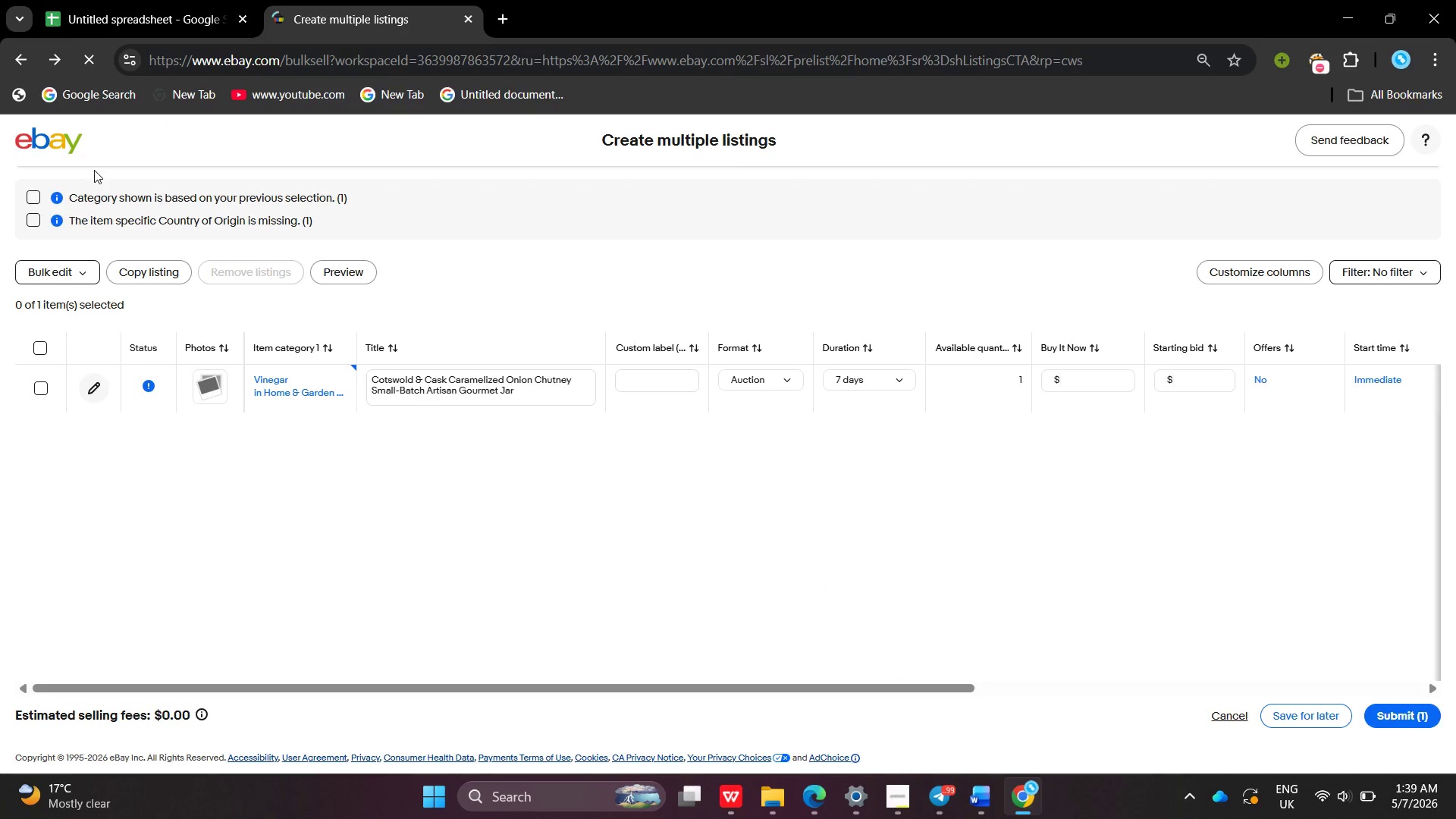 
left_click([93, 59])
 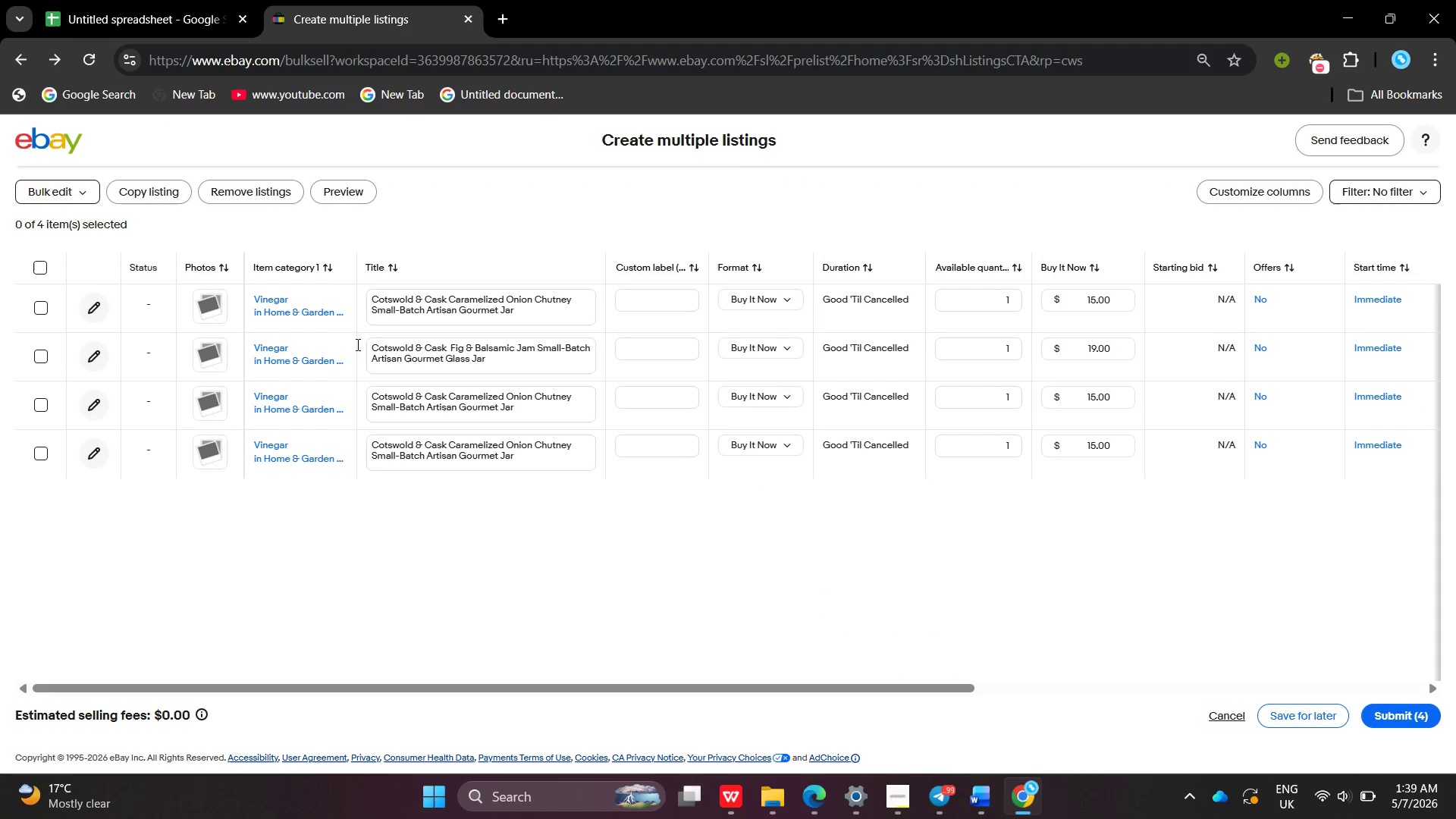 
left_click([321, 350])
 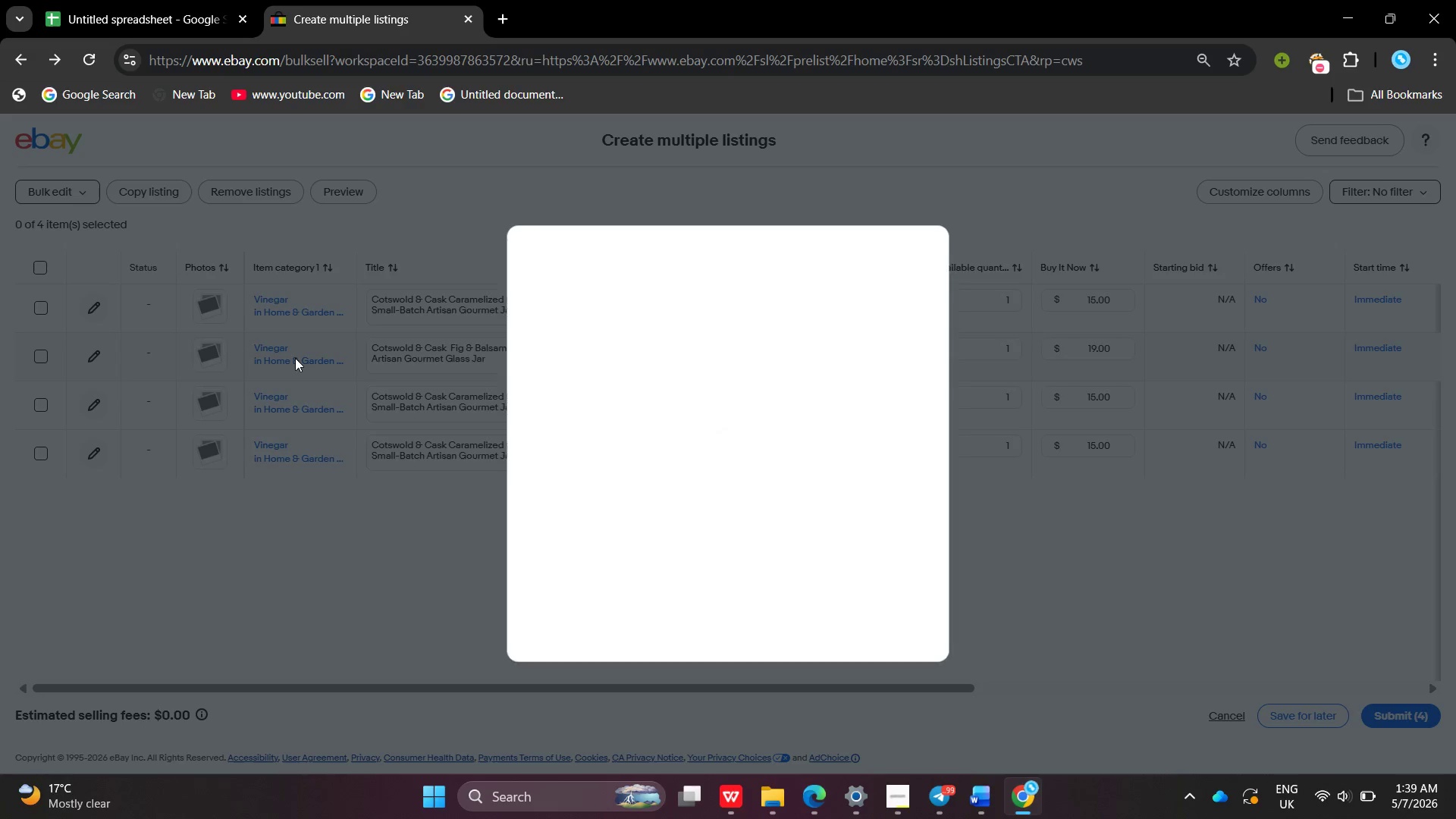 
left_click([295, 358])
 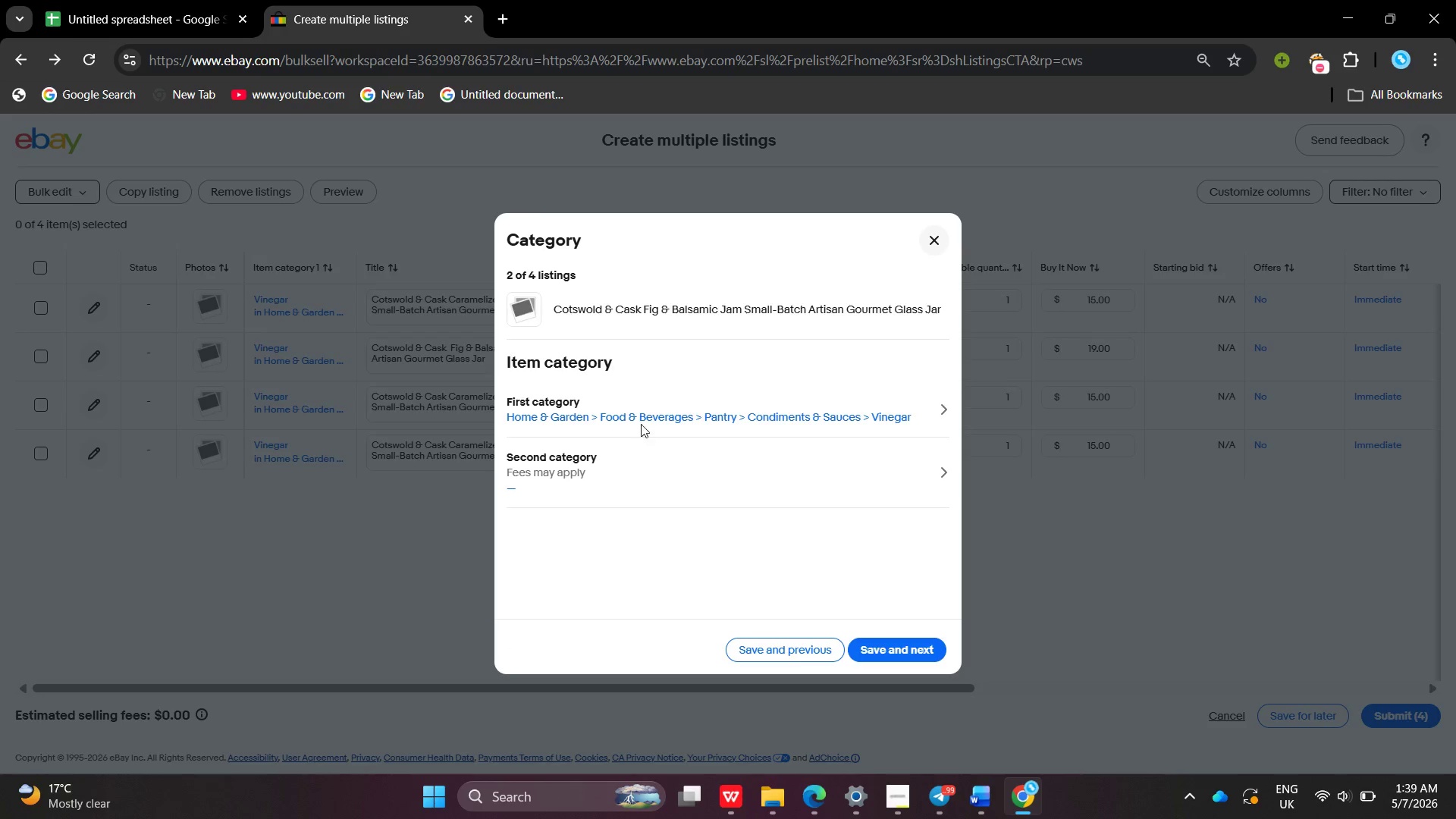 
left_click([660, 419])
 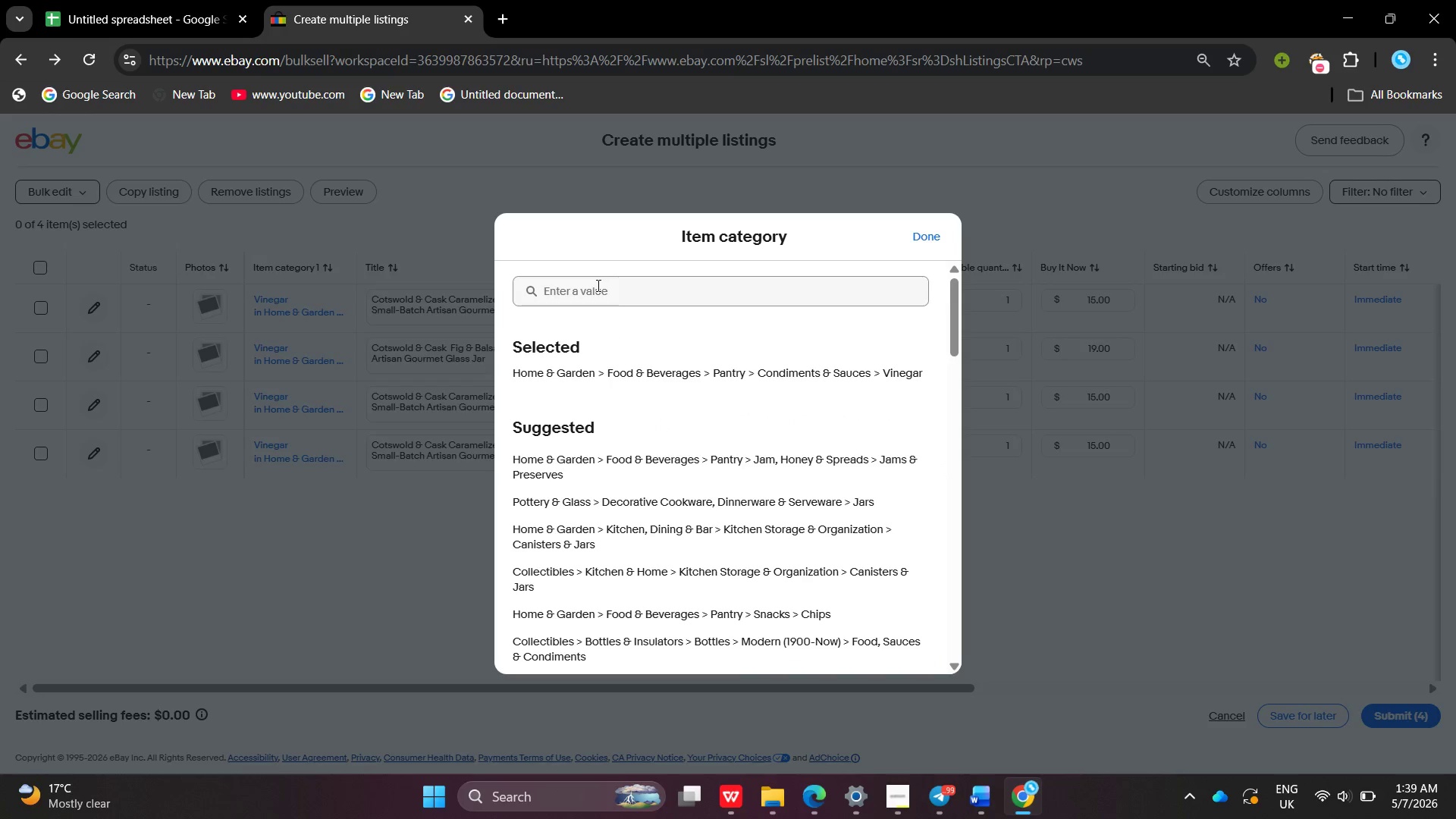 
left_click([597, 285])
 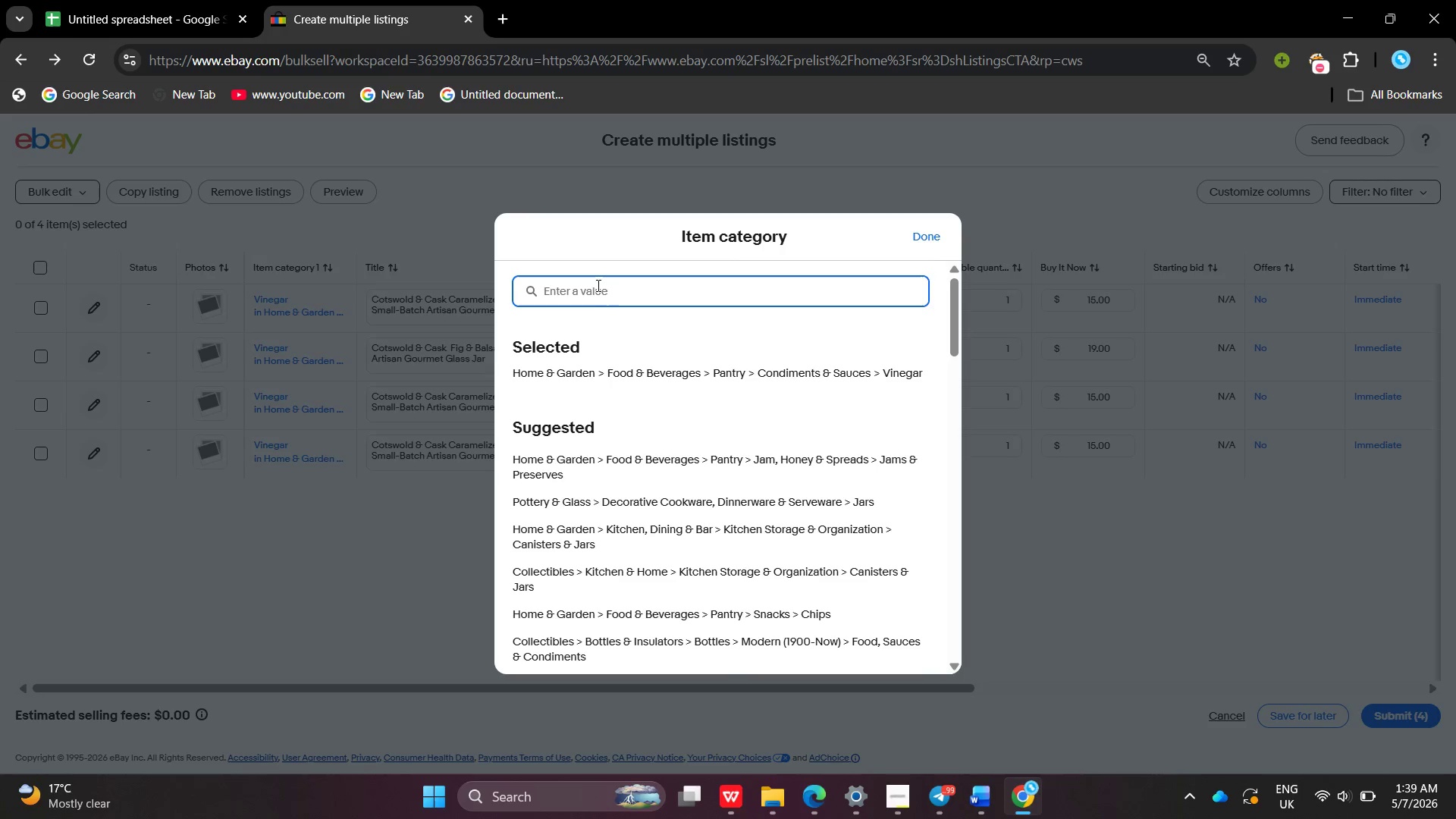 
type(jam)
 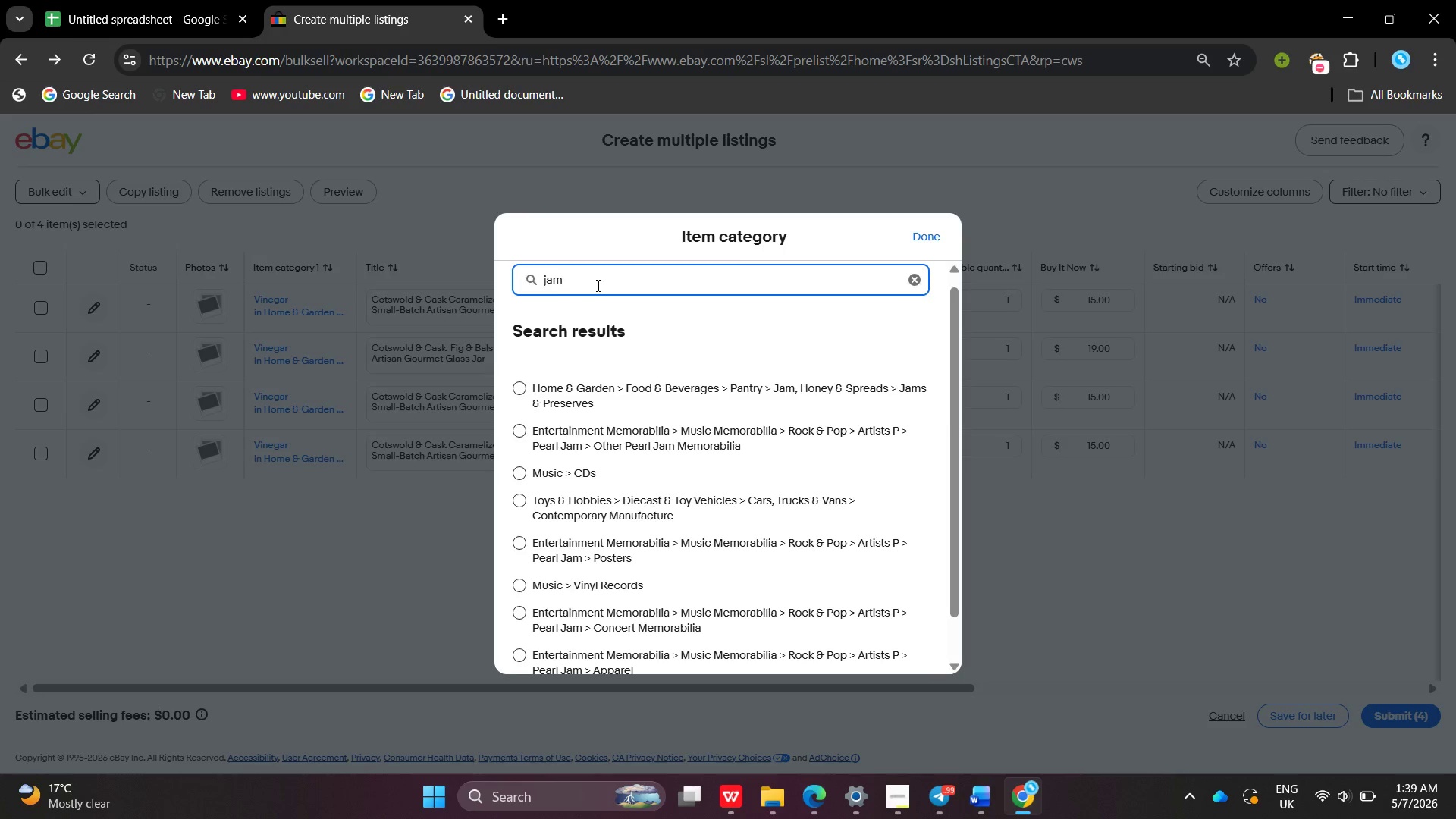 
wait(22.26)
 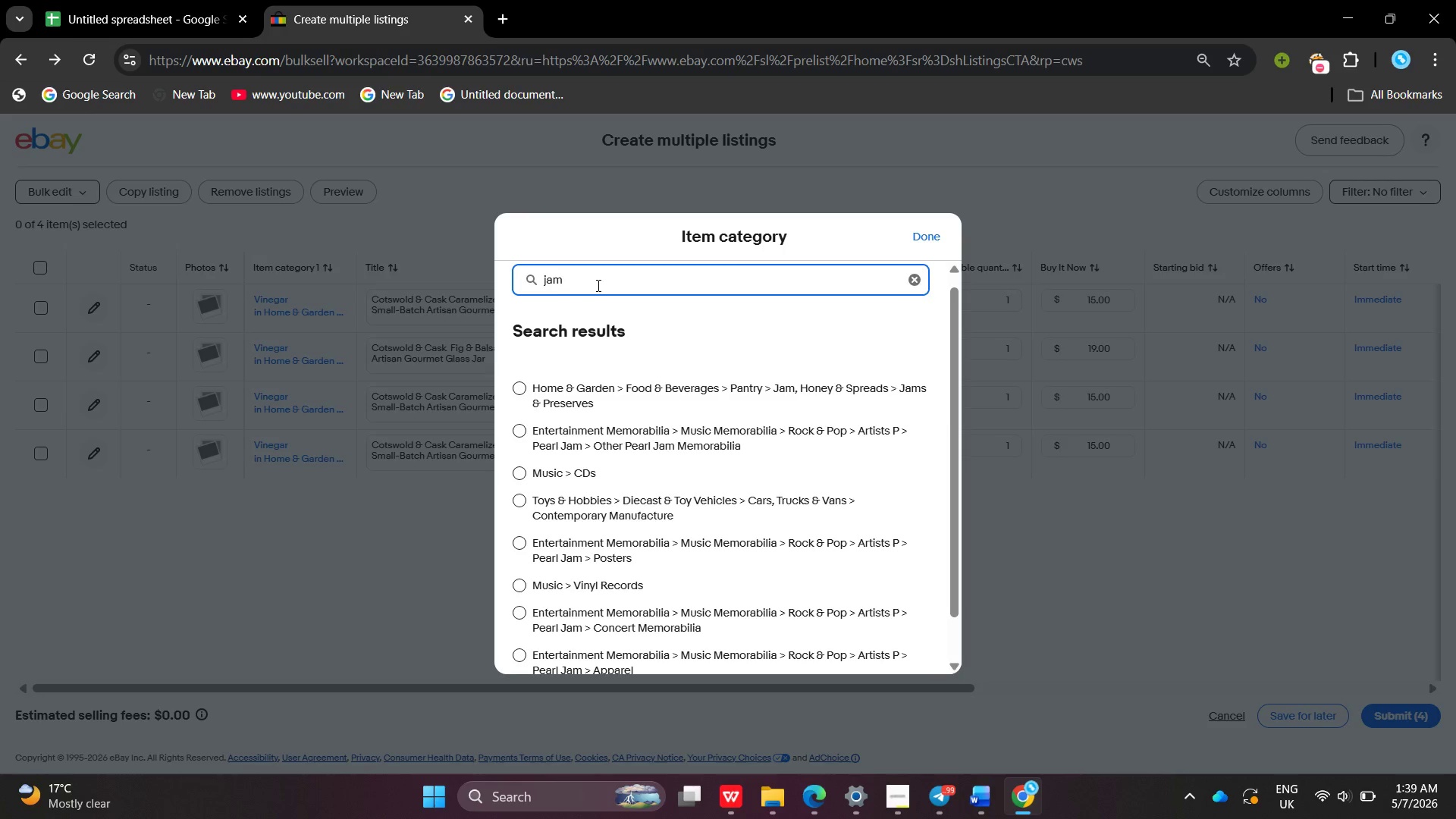 
key(Backspace)
key(Backspace)
key(Backspace)
key(Backspace)
type(Food)
 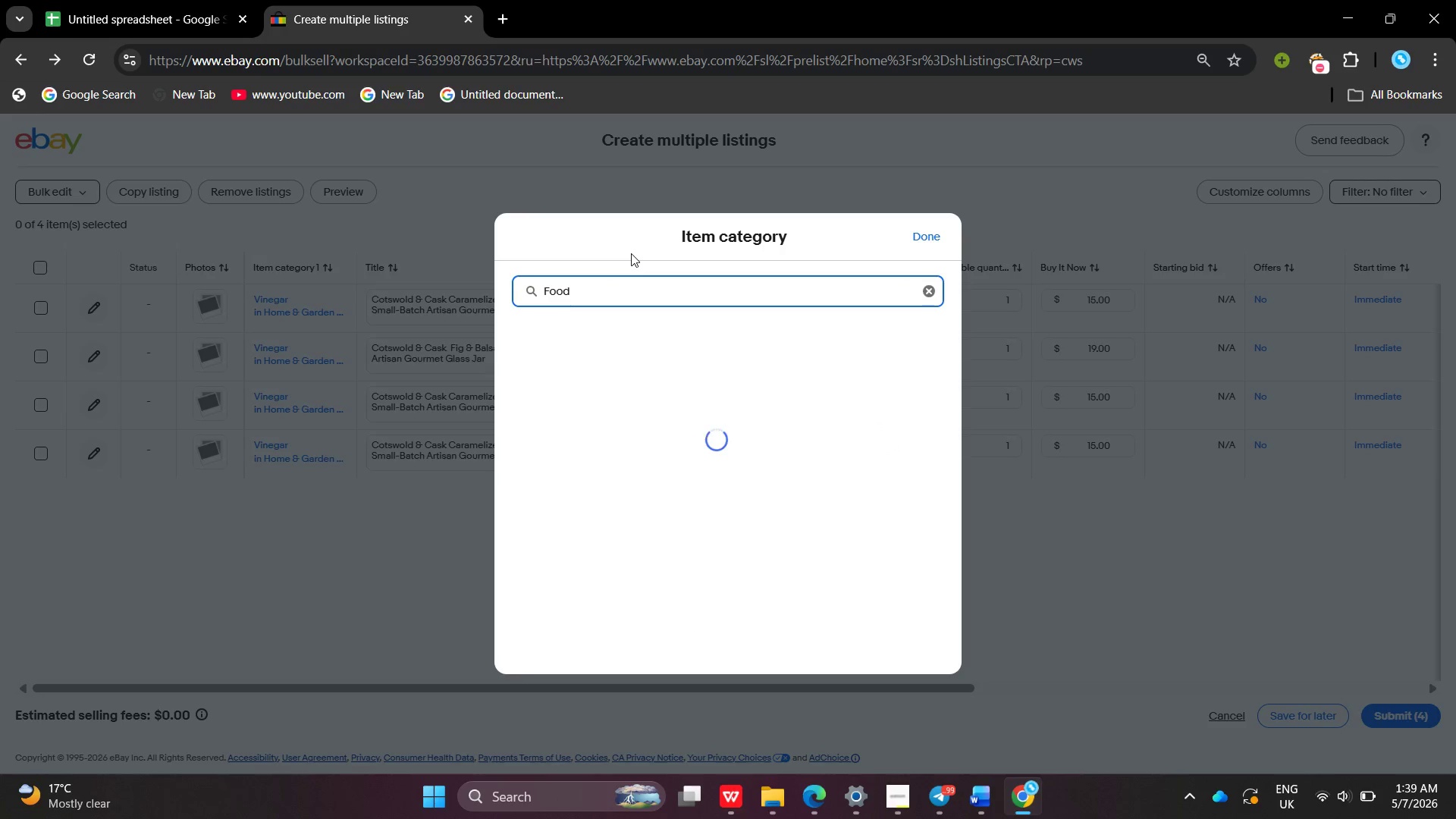 
type( & Beverages > )
key(Backspace)
type(Pantry >Jams )
 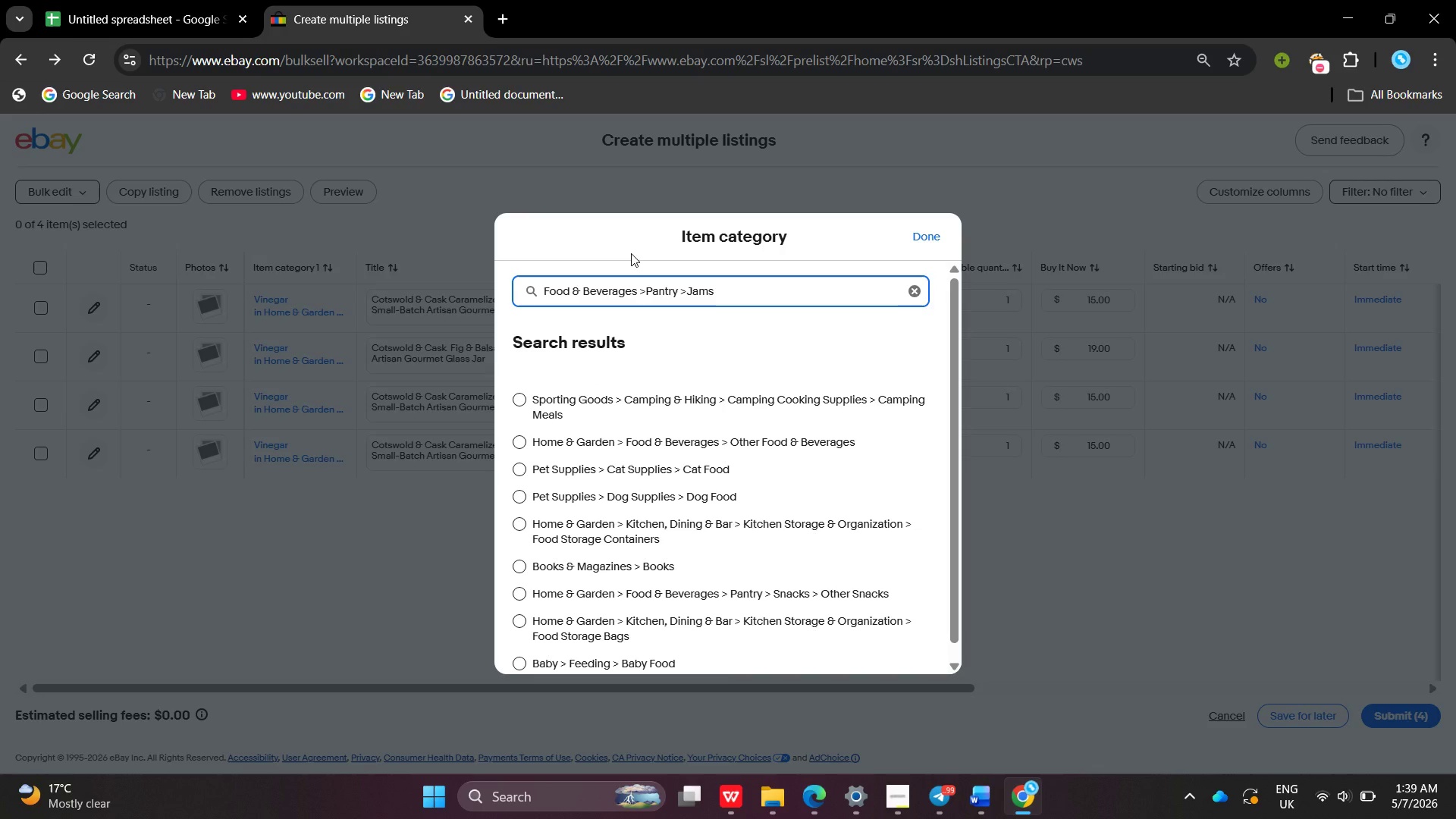 
type(> spread)
 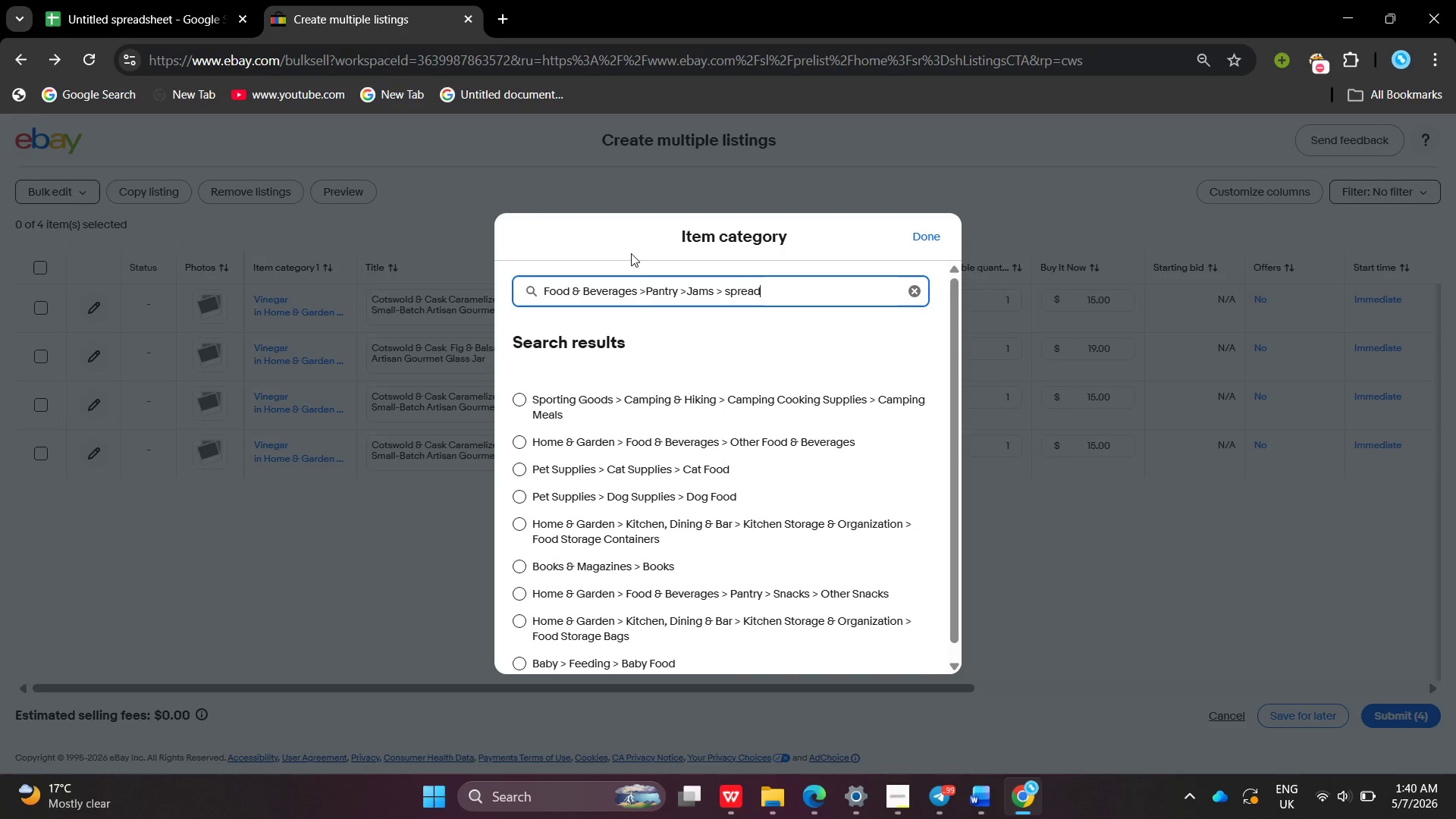 
wait(10.28)
 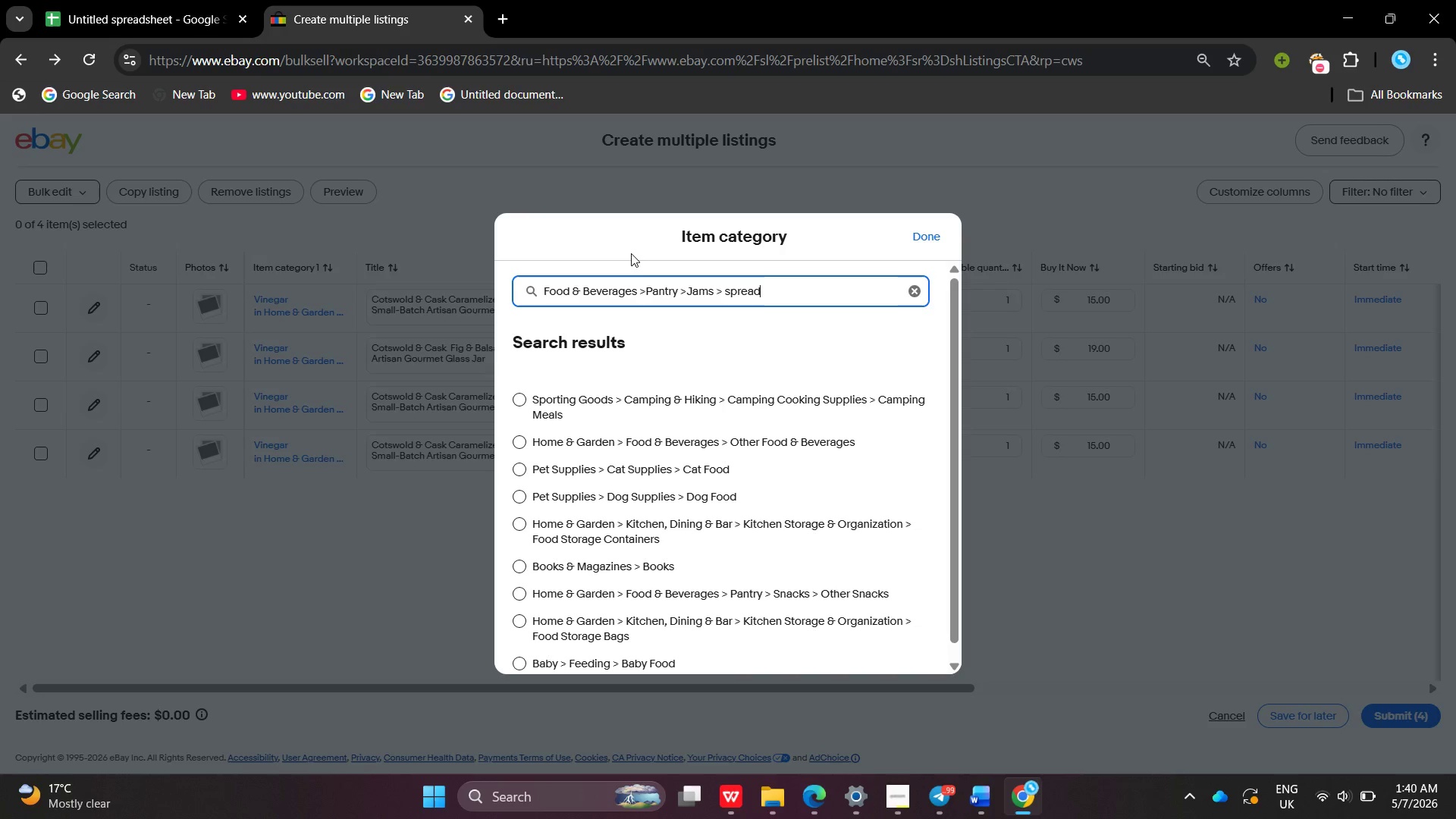 
left_click_drag(start_coordinate=[796, 270], to_coordinate=[495, 246])
 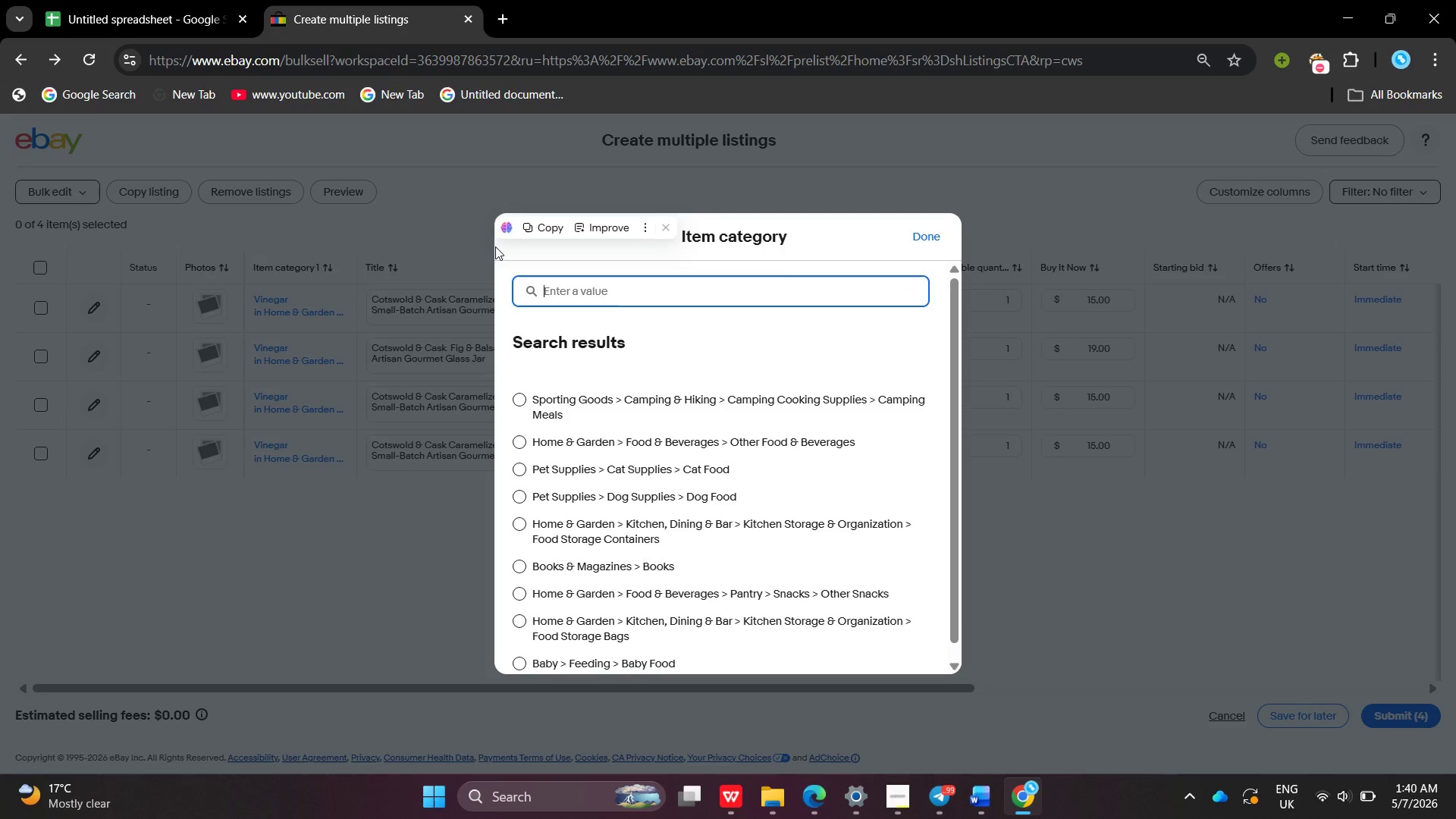 
key(Backspace)
type(spready)
key(Backspace)
type(s)
 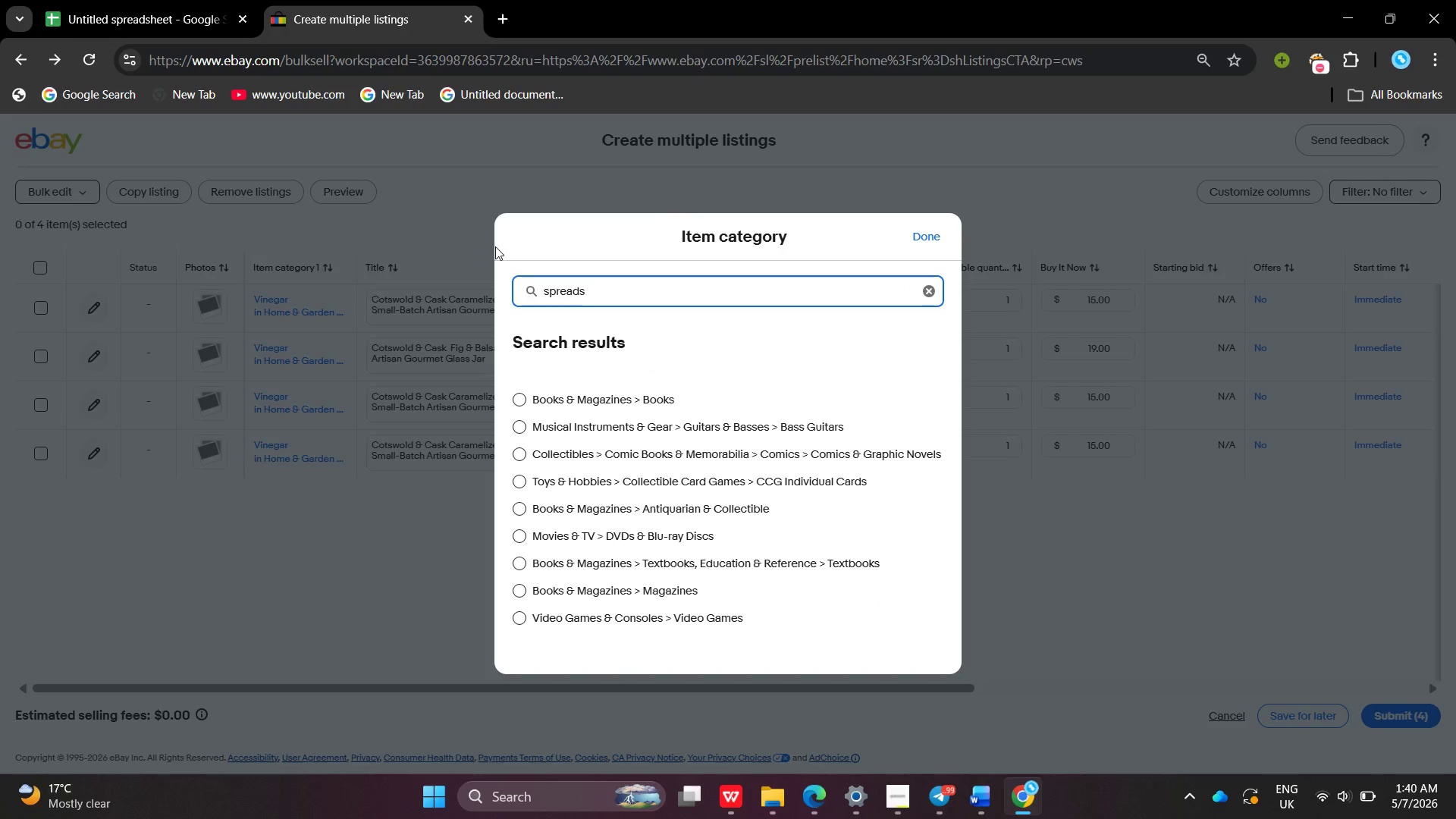 
wait(8.64)
 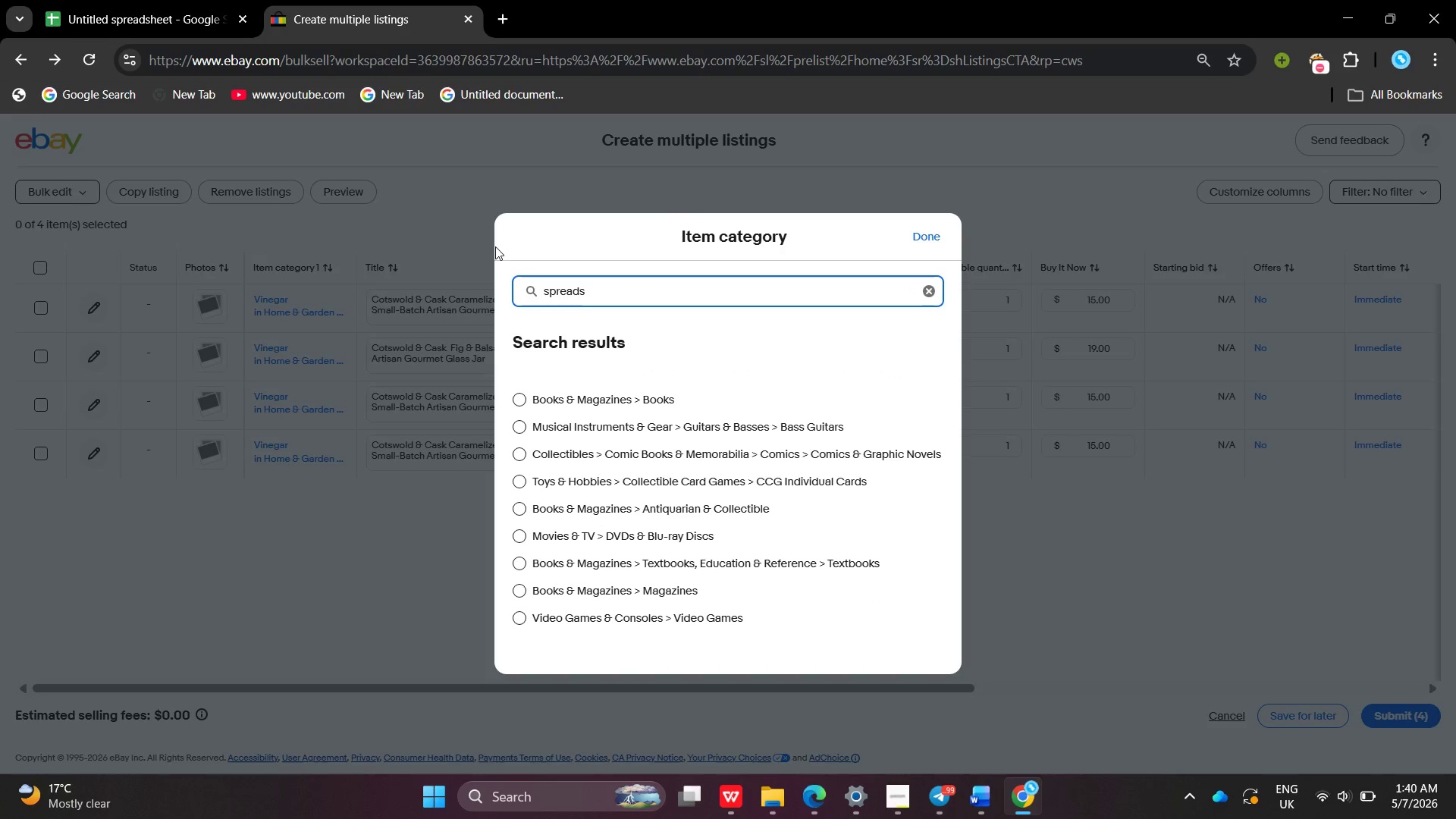 
key(Backspace)
type(Preserves)
 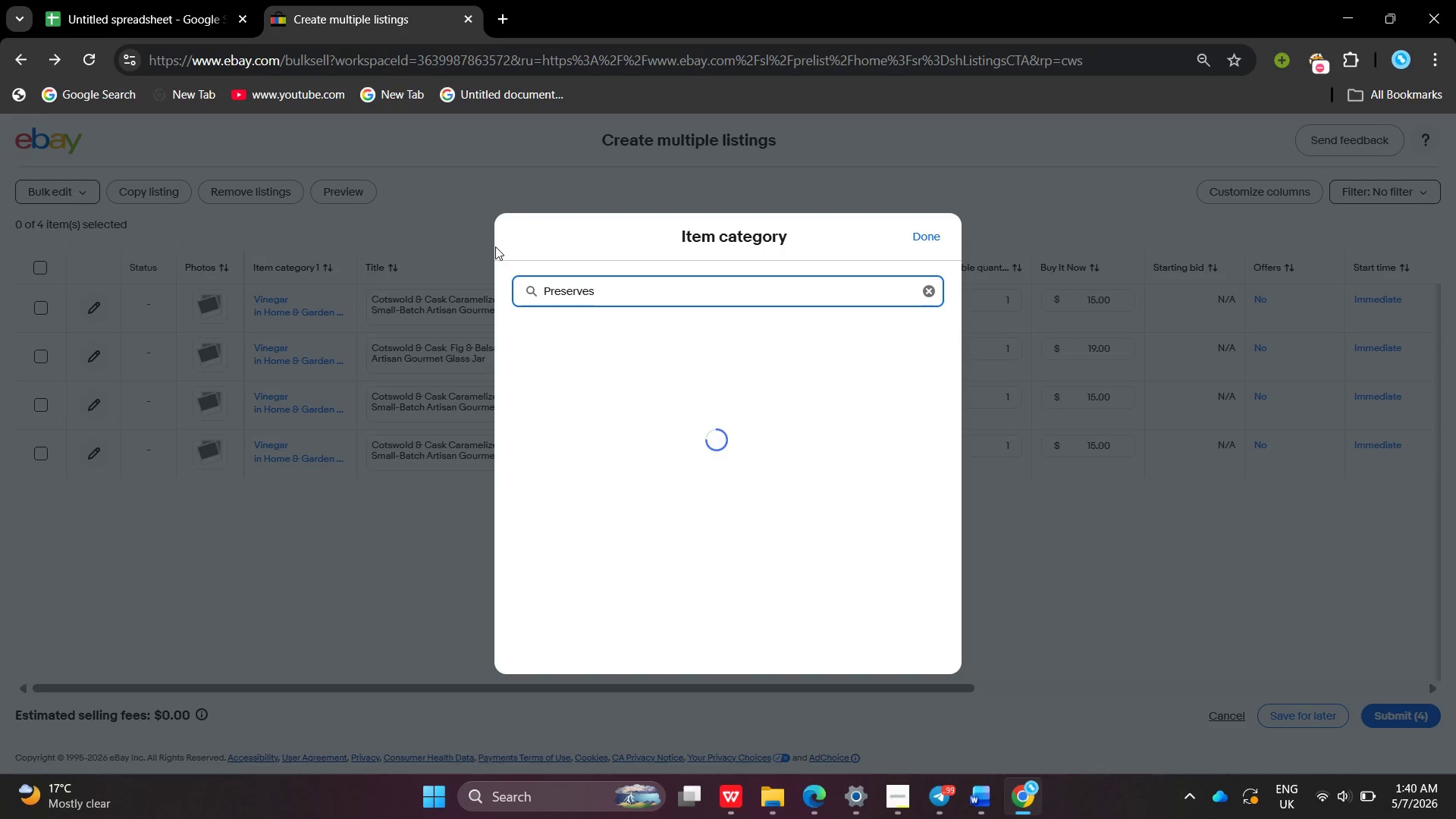 
wait(12.5)
 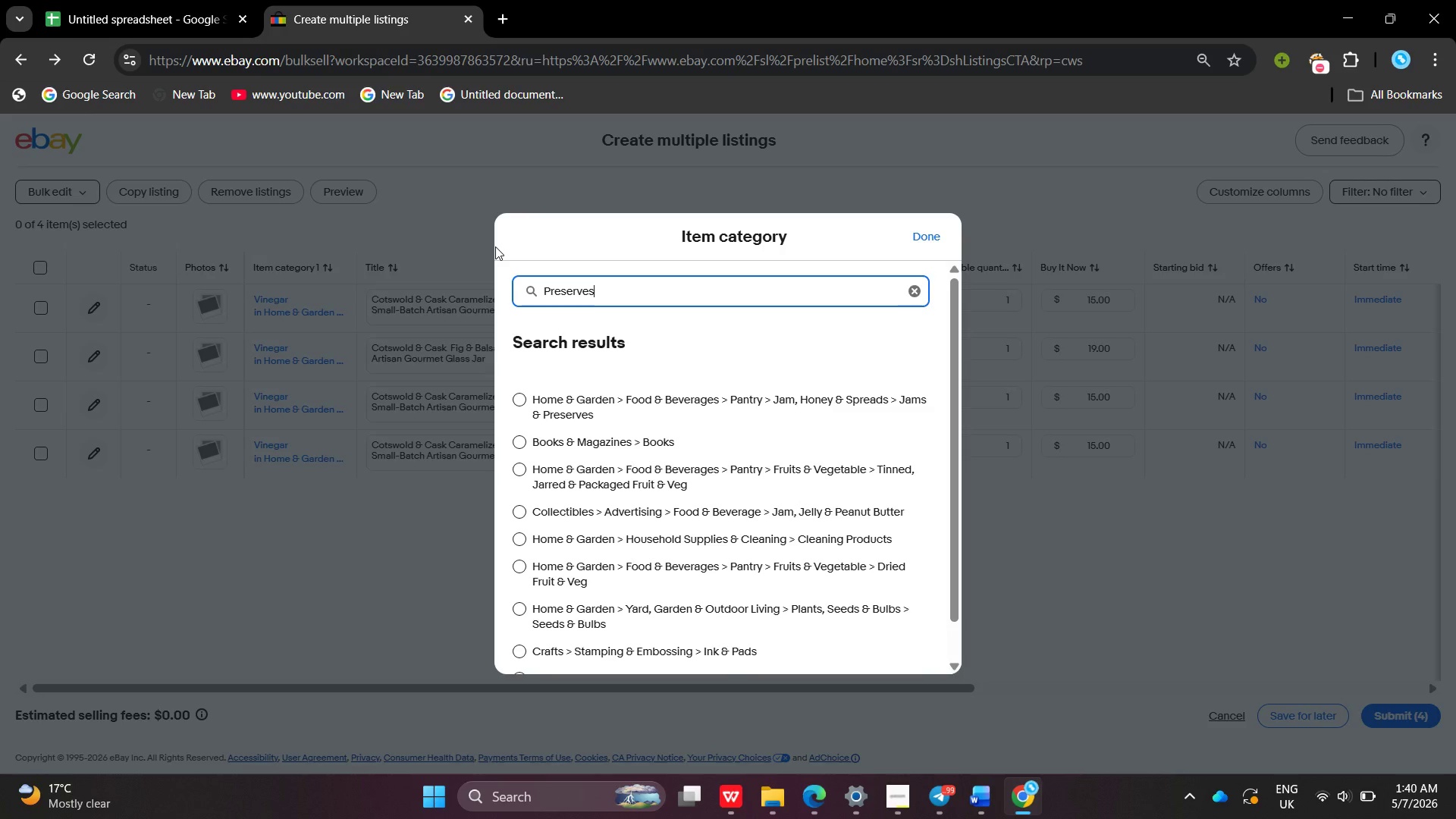 
left_click_drag(start_coordinate=[617, 278], to_coordinate=[388, 259])
 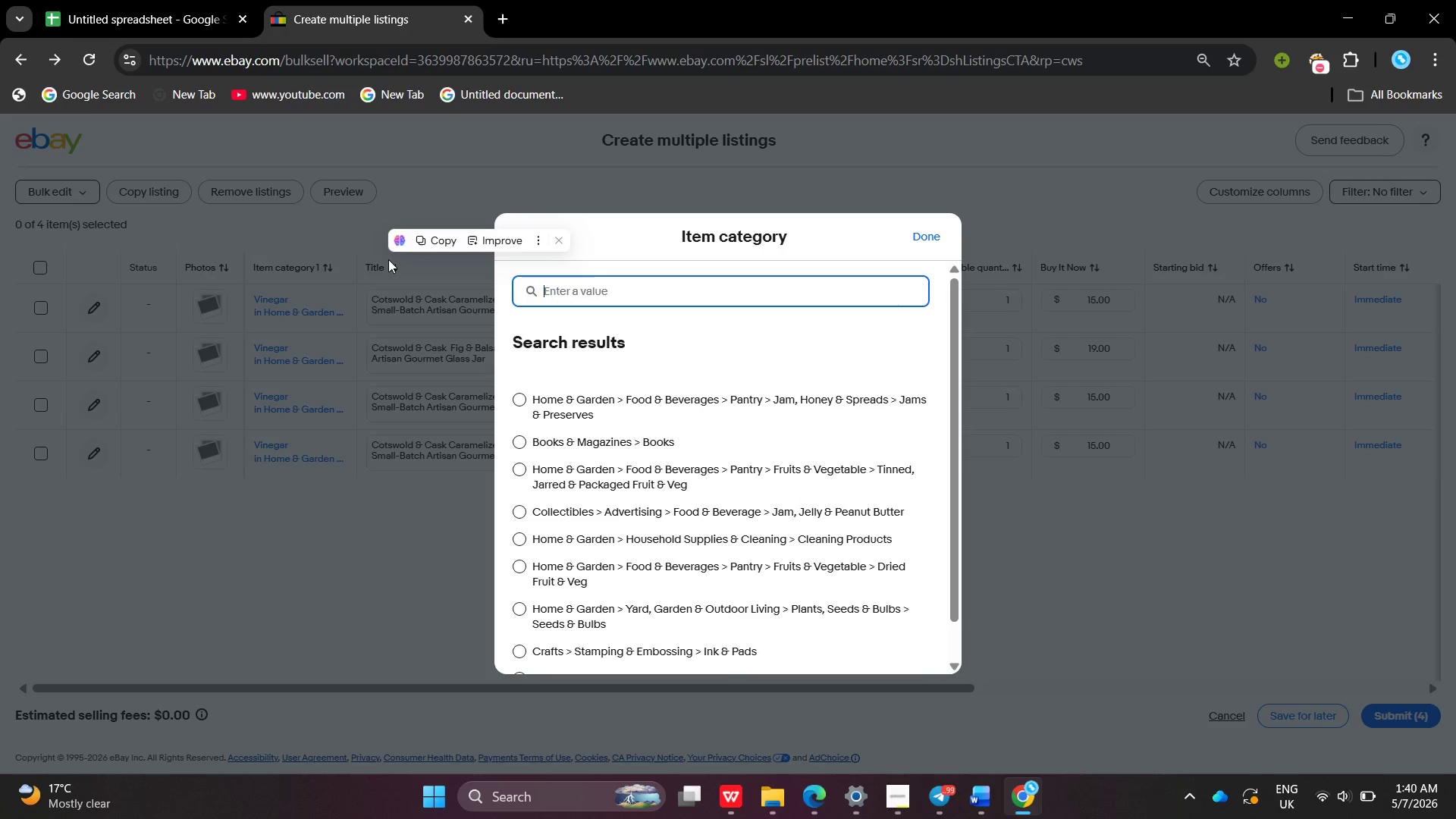 
key(Backspace)
type(177)
 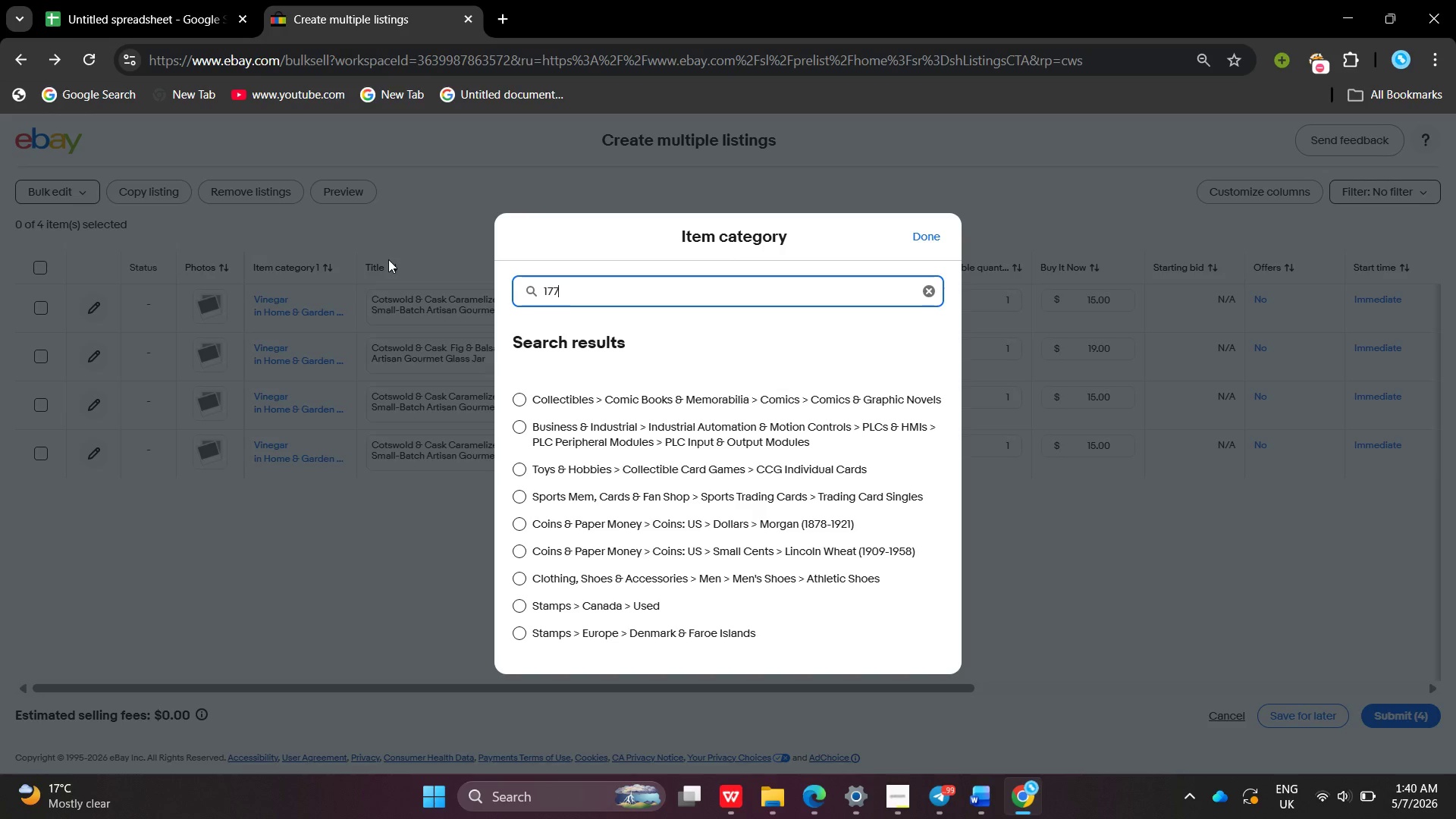 
key(Backspace)
 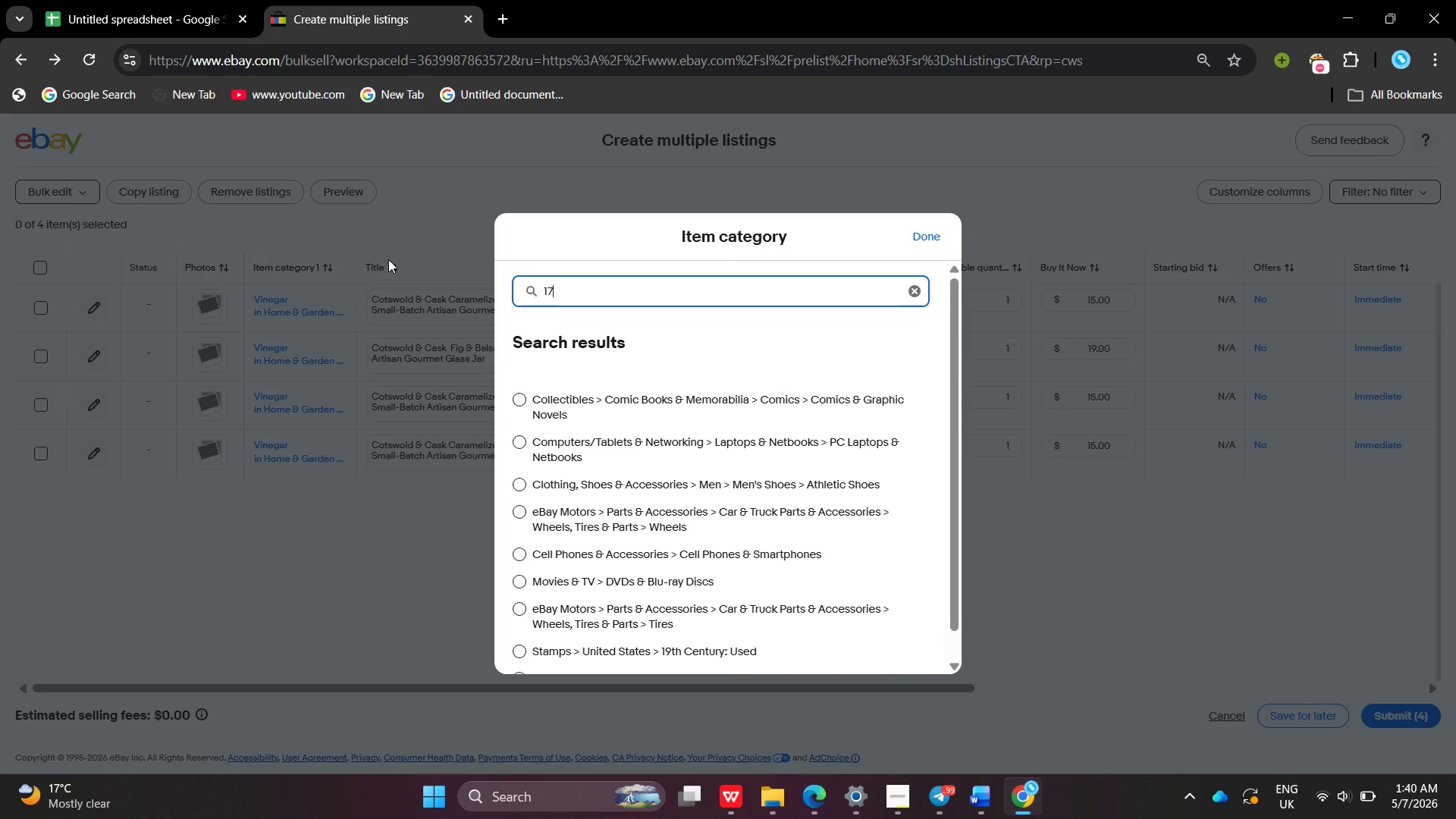 
key(9)
 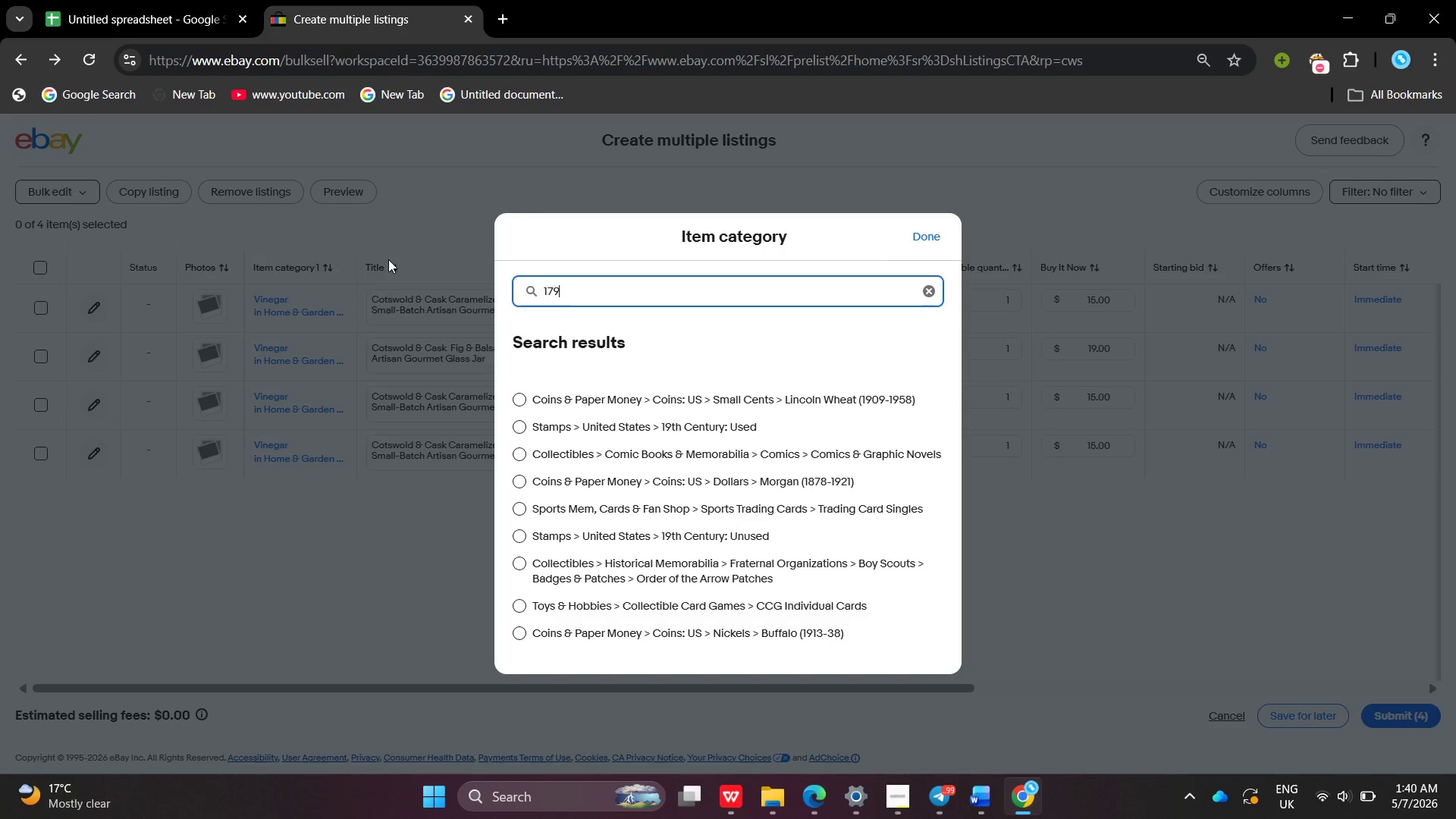 
type(225)
 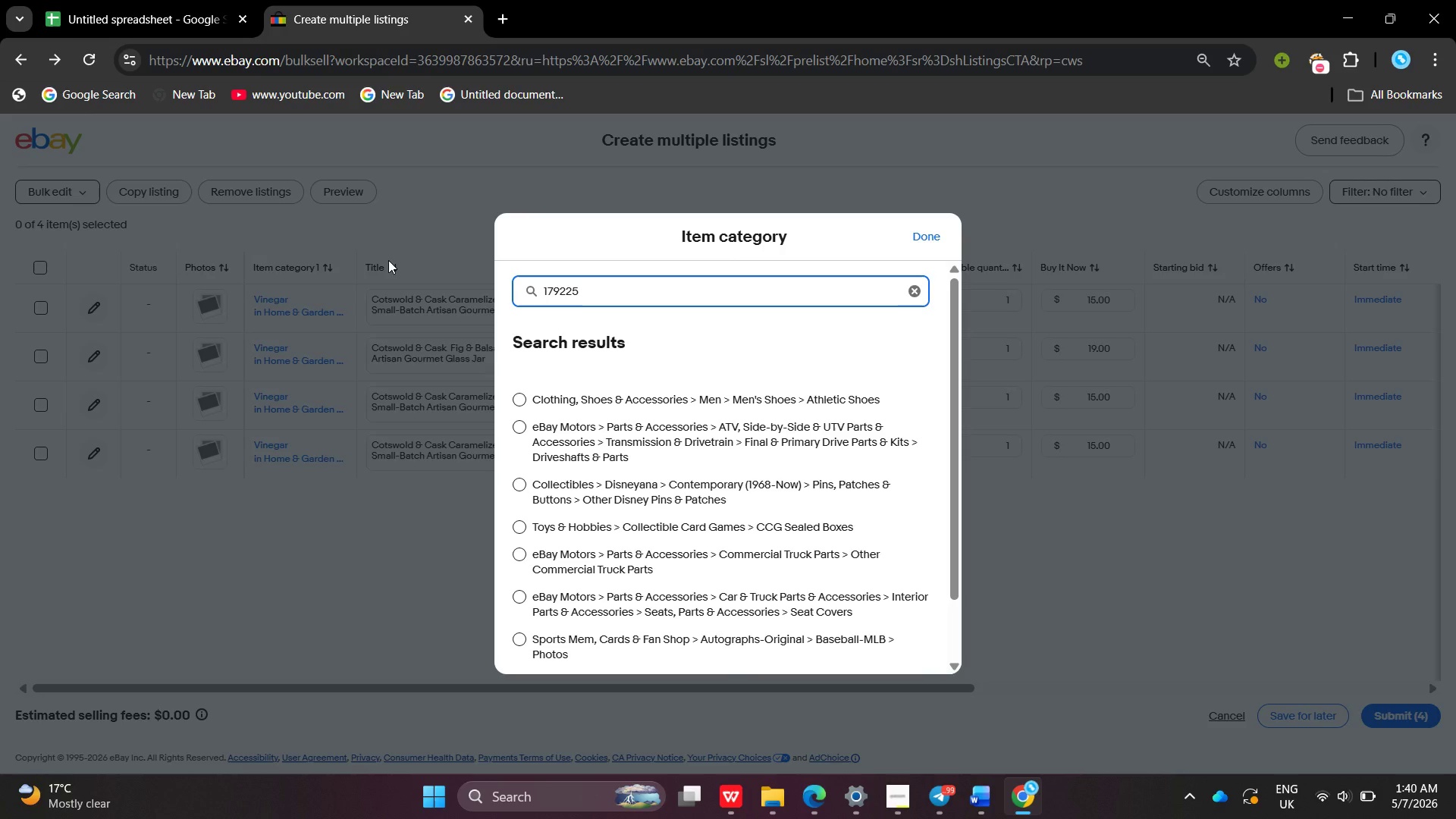 
key(Control+ControlLeft)
 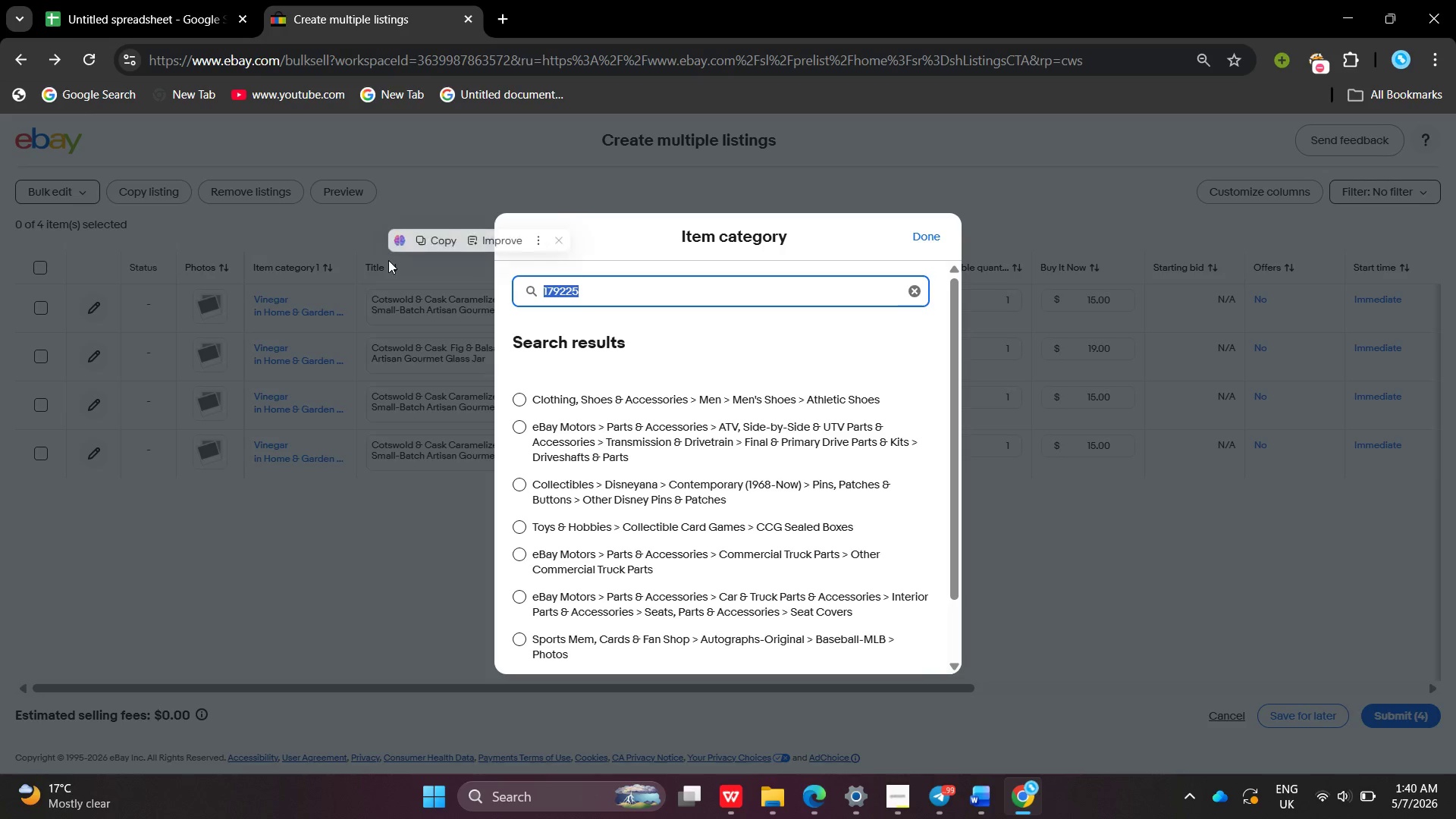 
key(Control+A)
 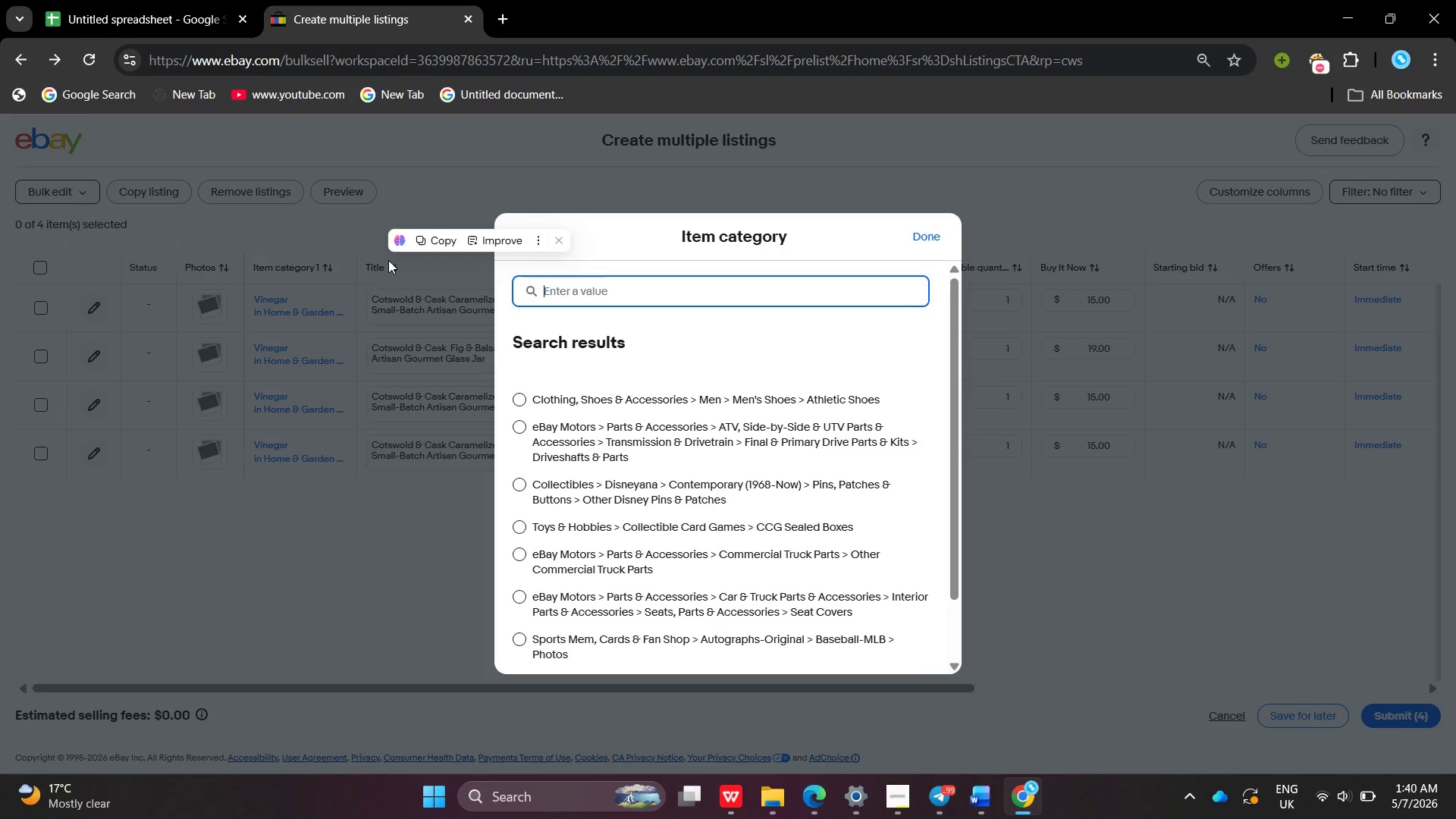 
key(Backspace)
 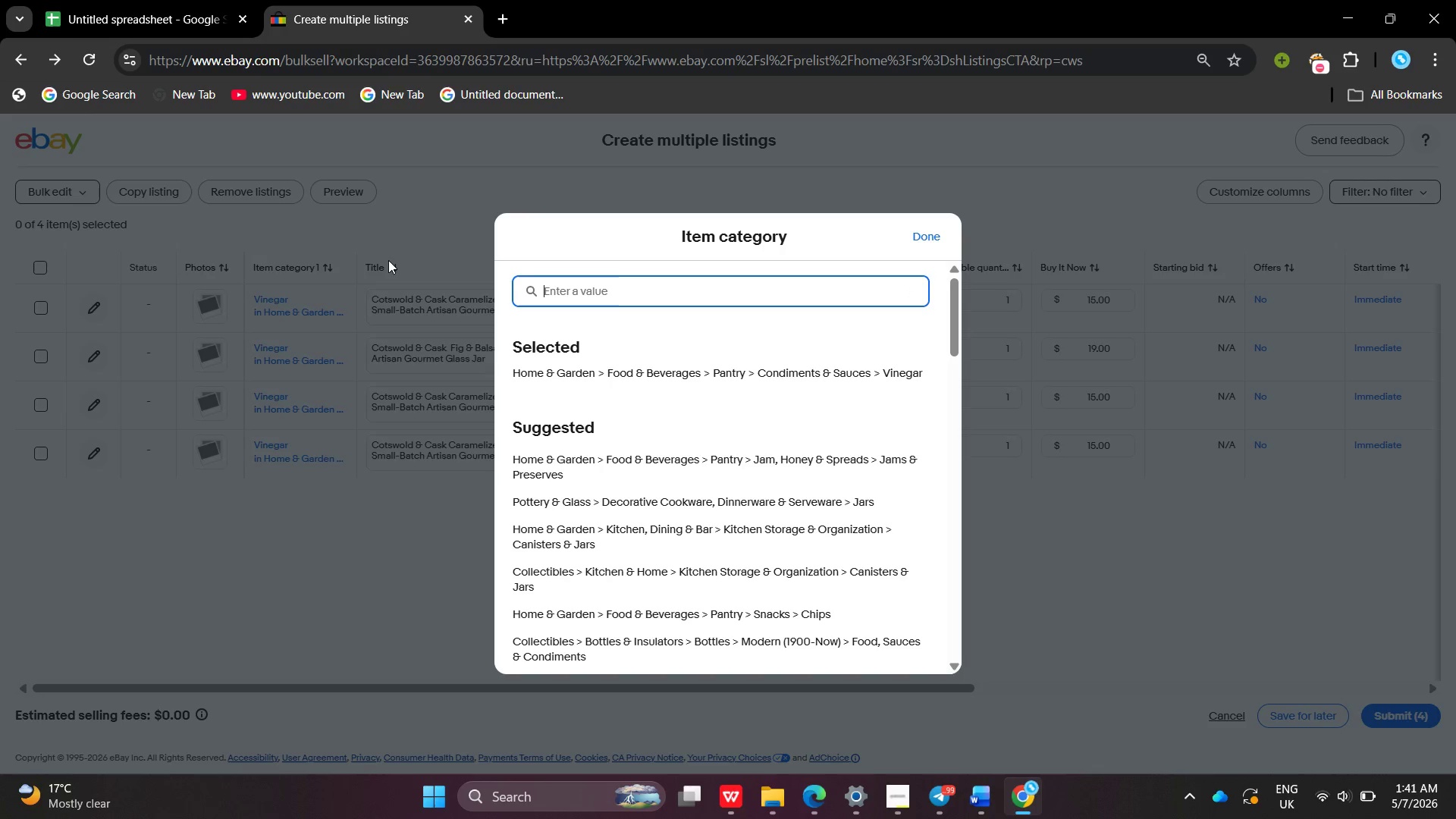 
type(Food & Beverages)
 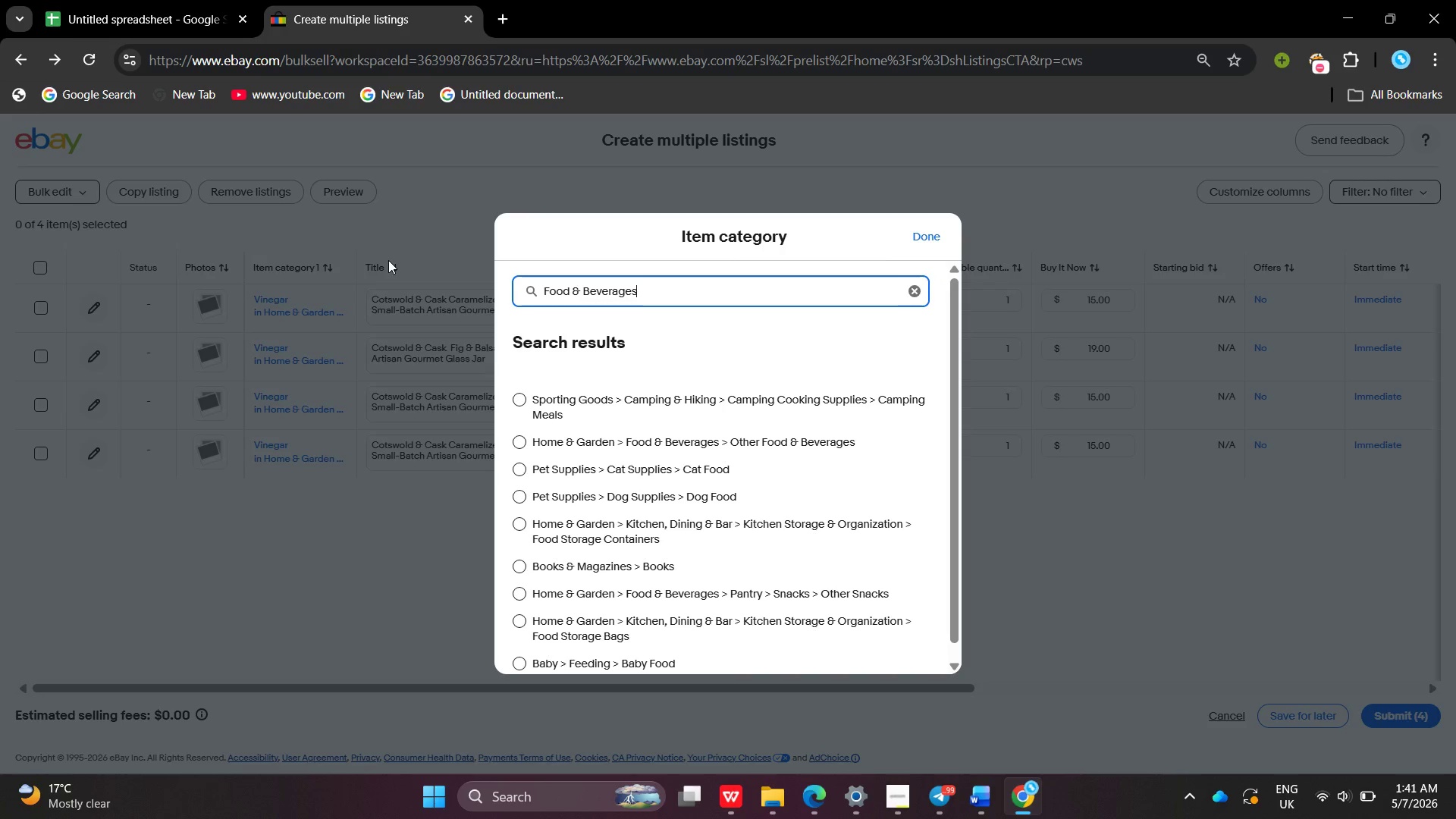 
wait(7.51)
 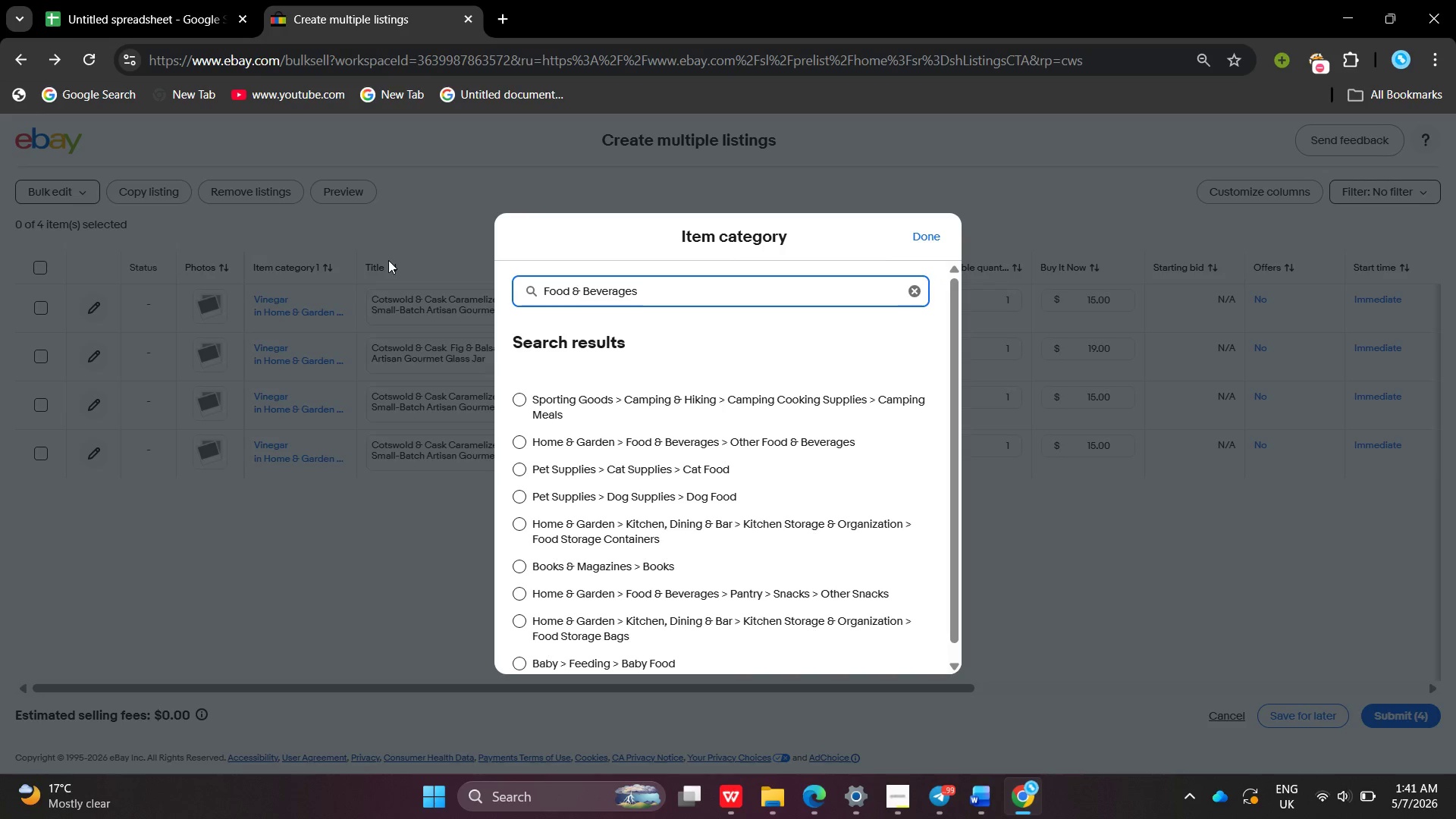 
type(>Pan)
 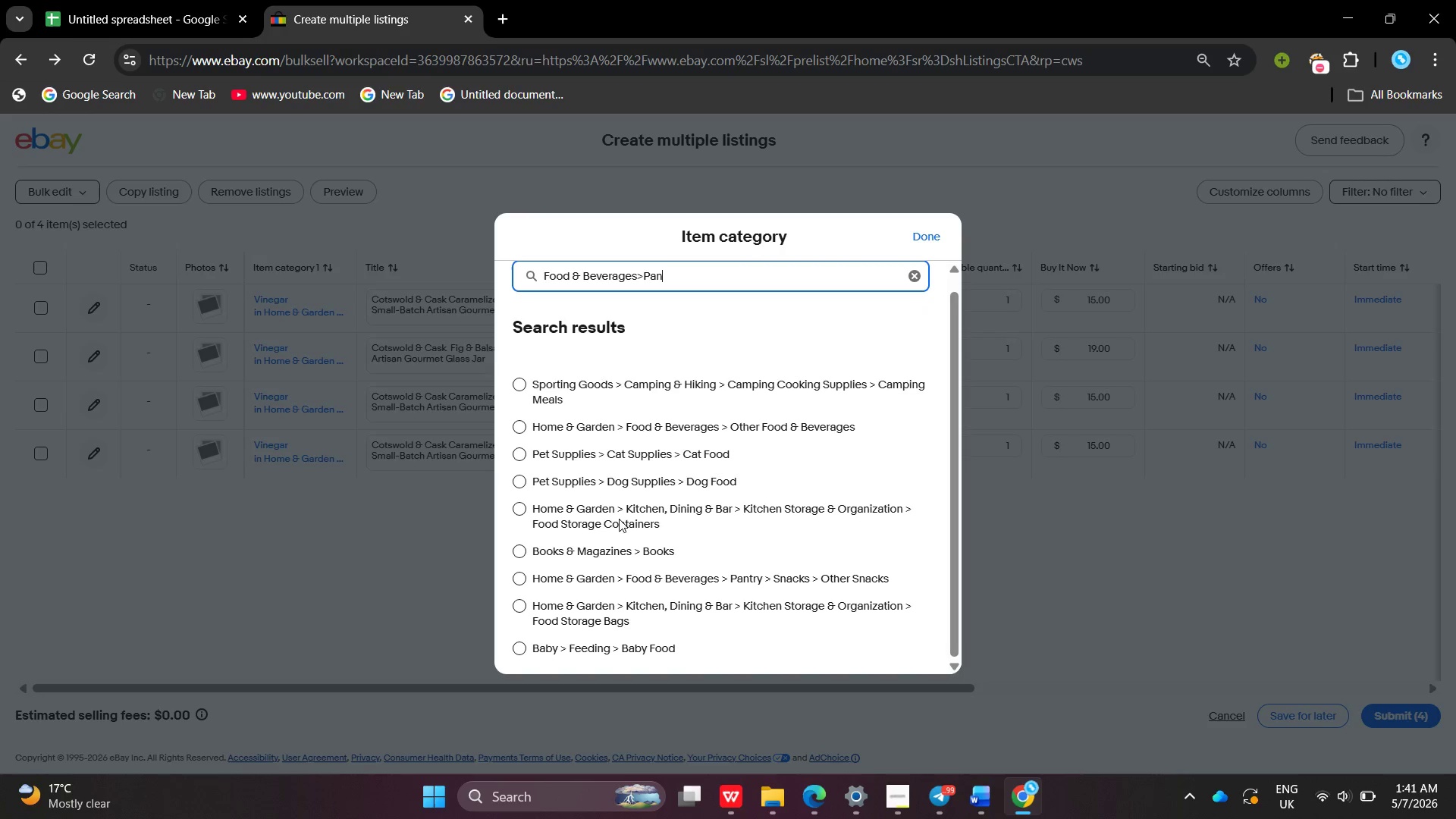 
wait(6.78)
 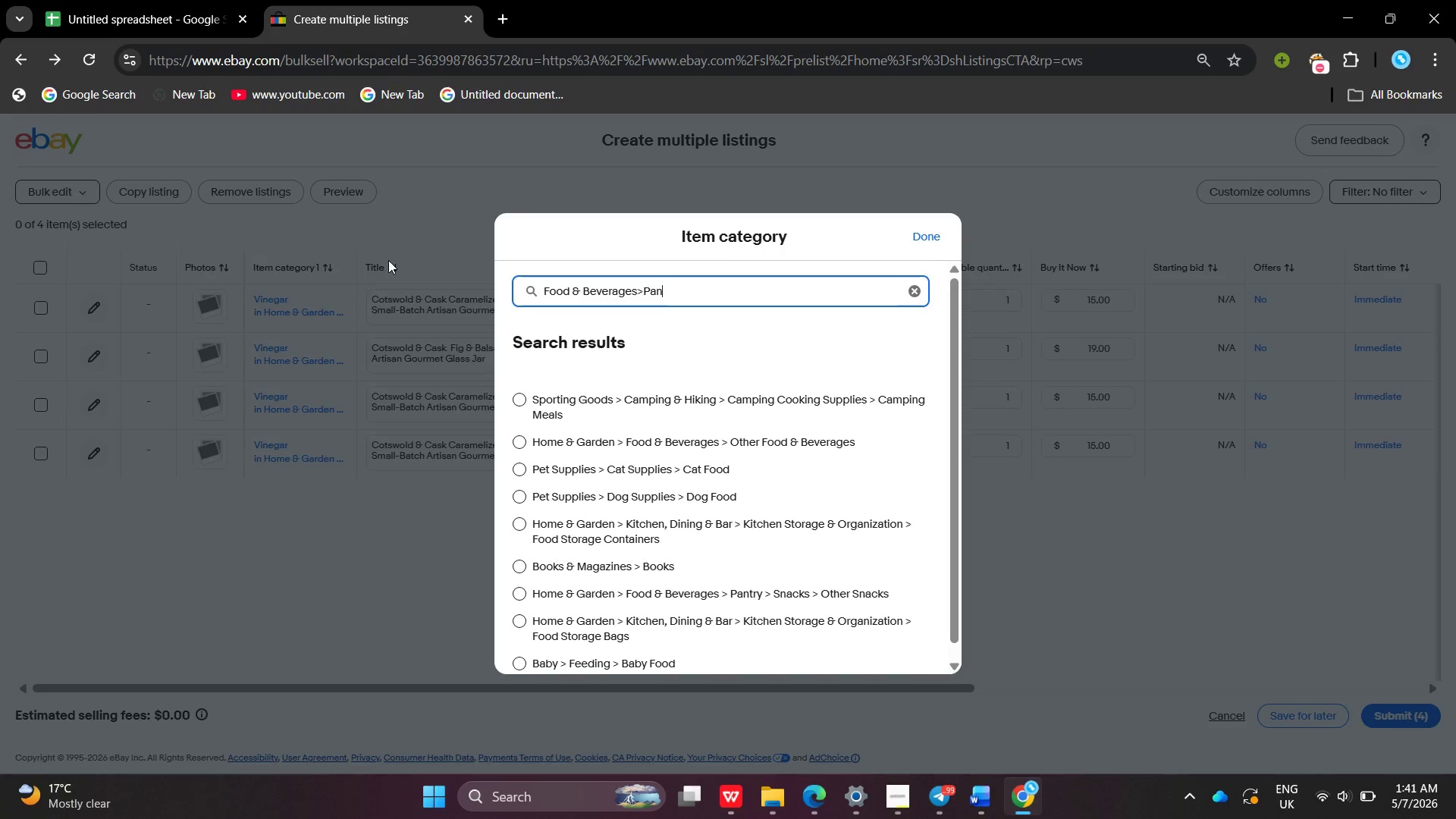 
left_click([524, 578])
 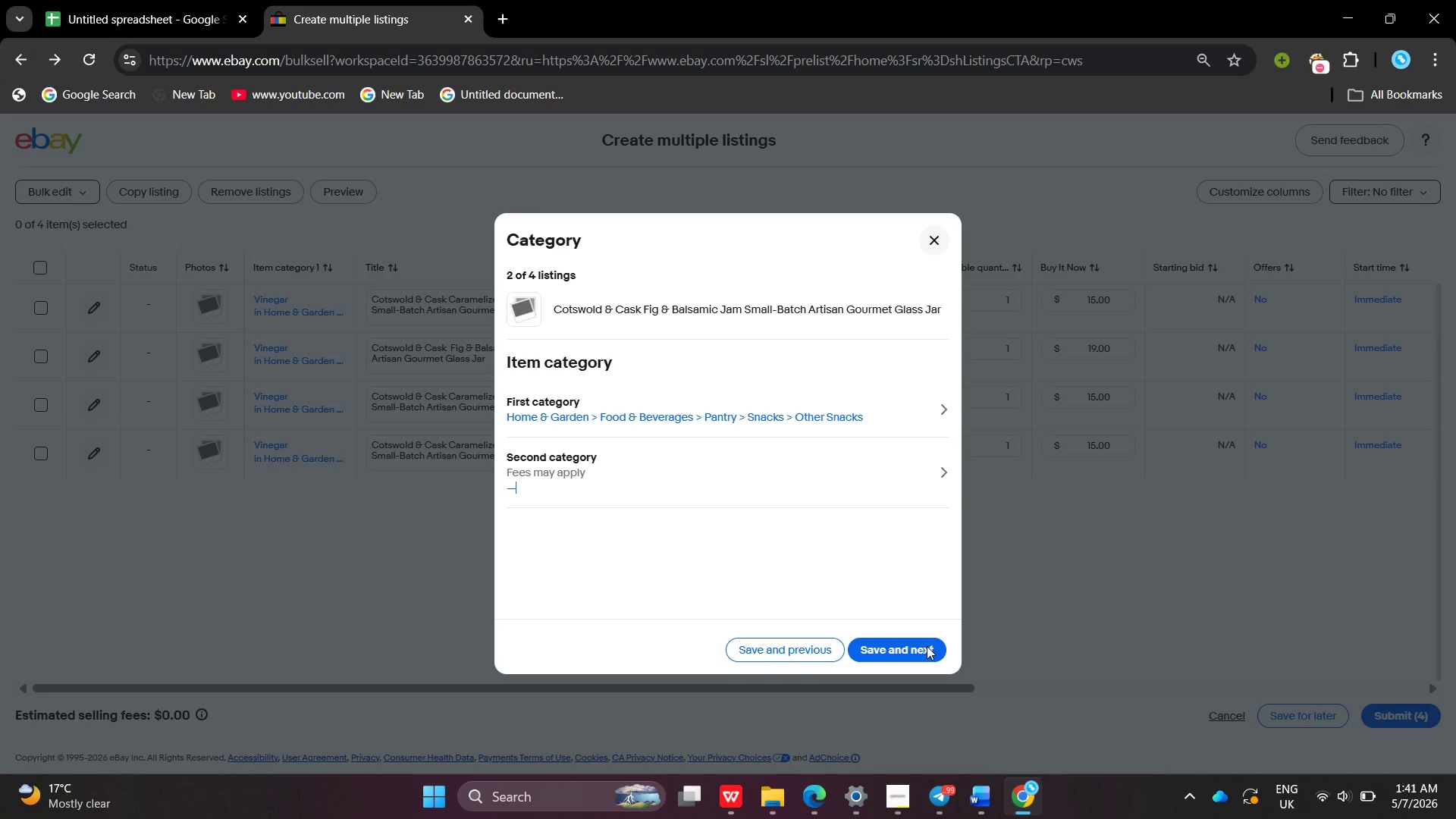 
left_click([927, 646])
 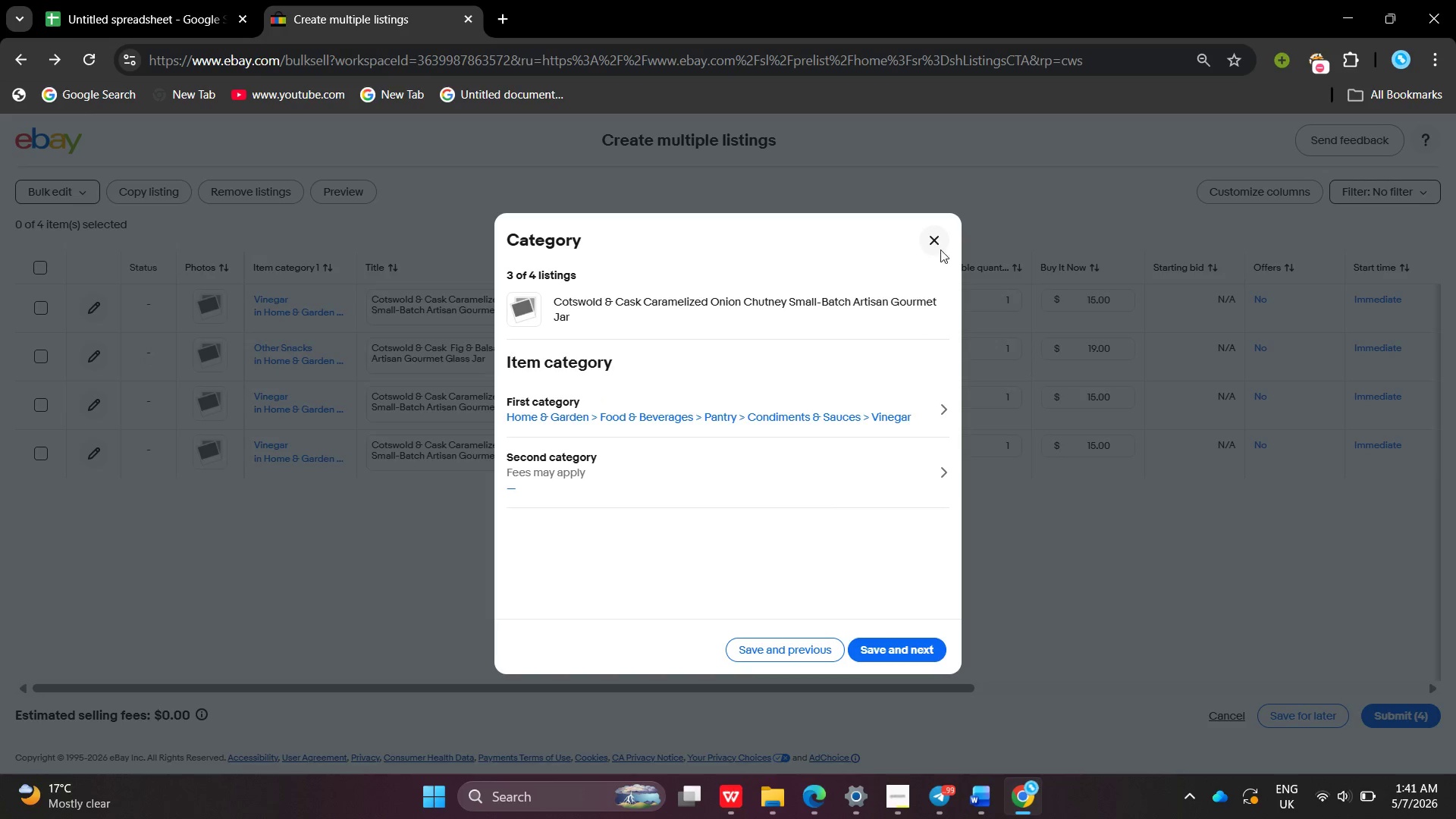 
left_click([924, 248])
 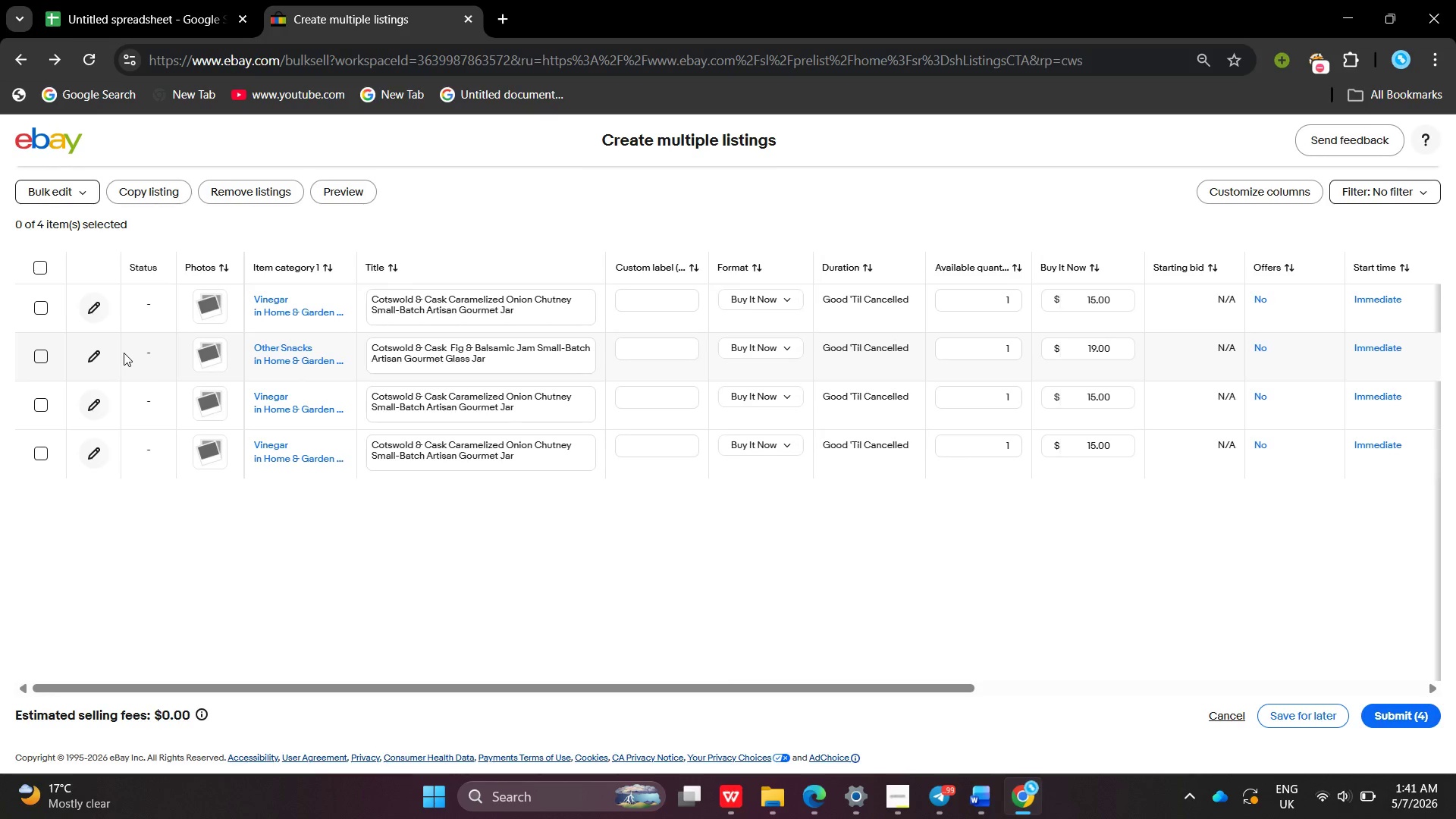 
left_click([99, 356])
 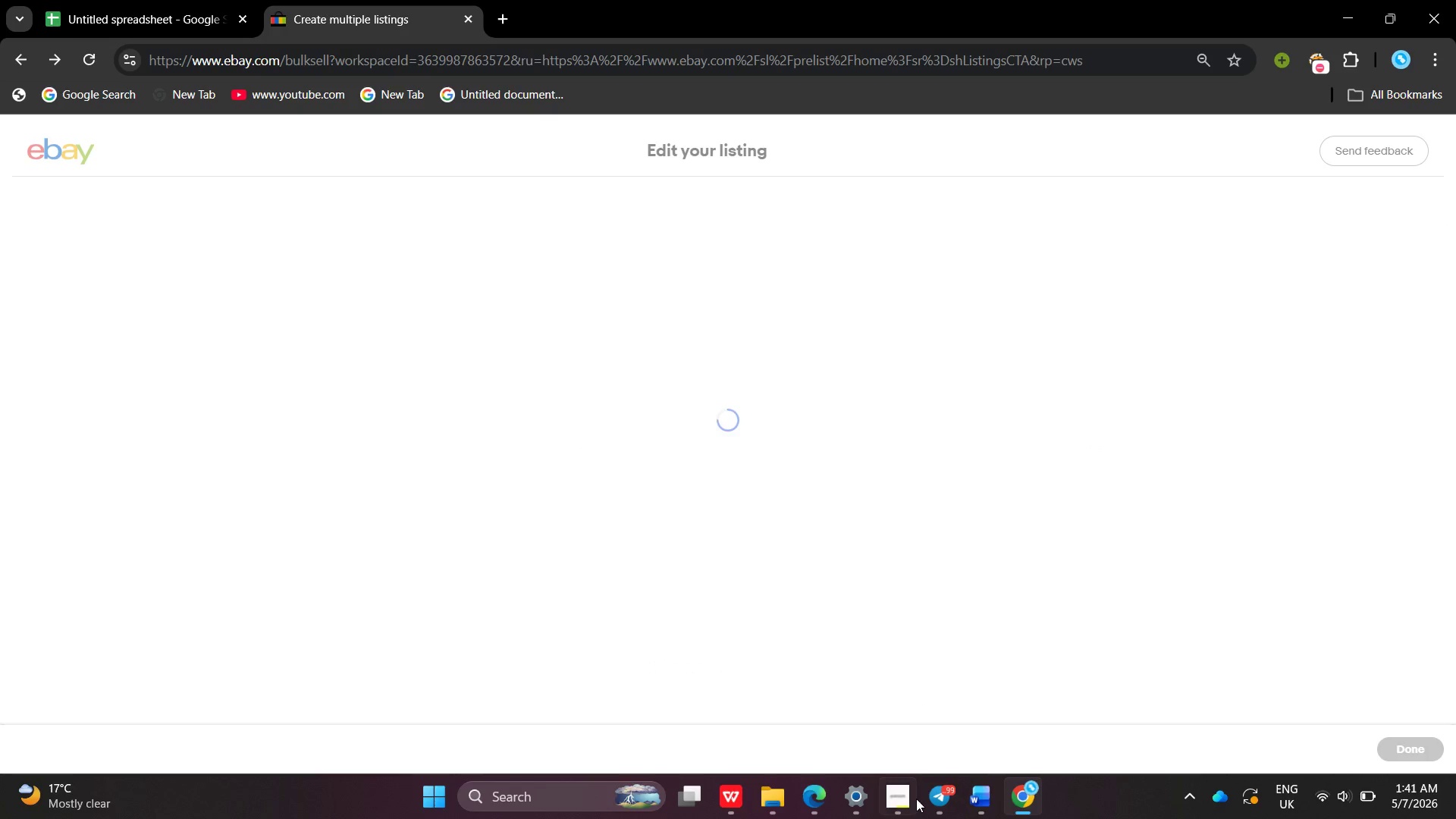 
left_click([916, 799])